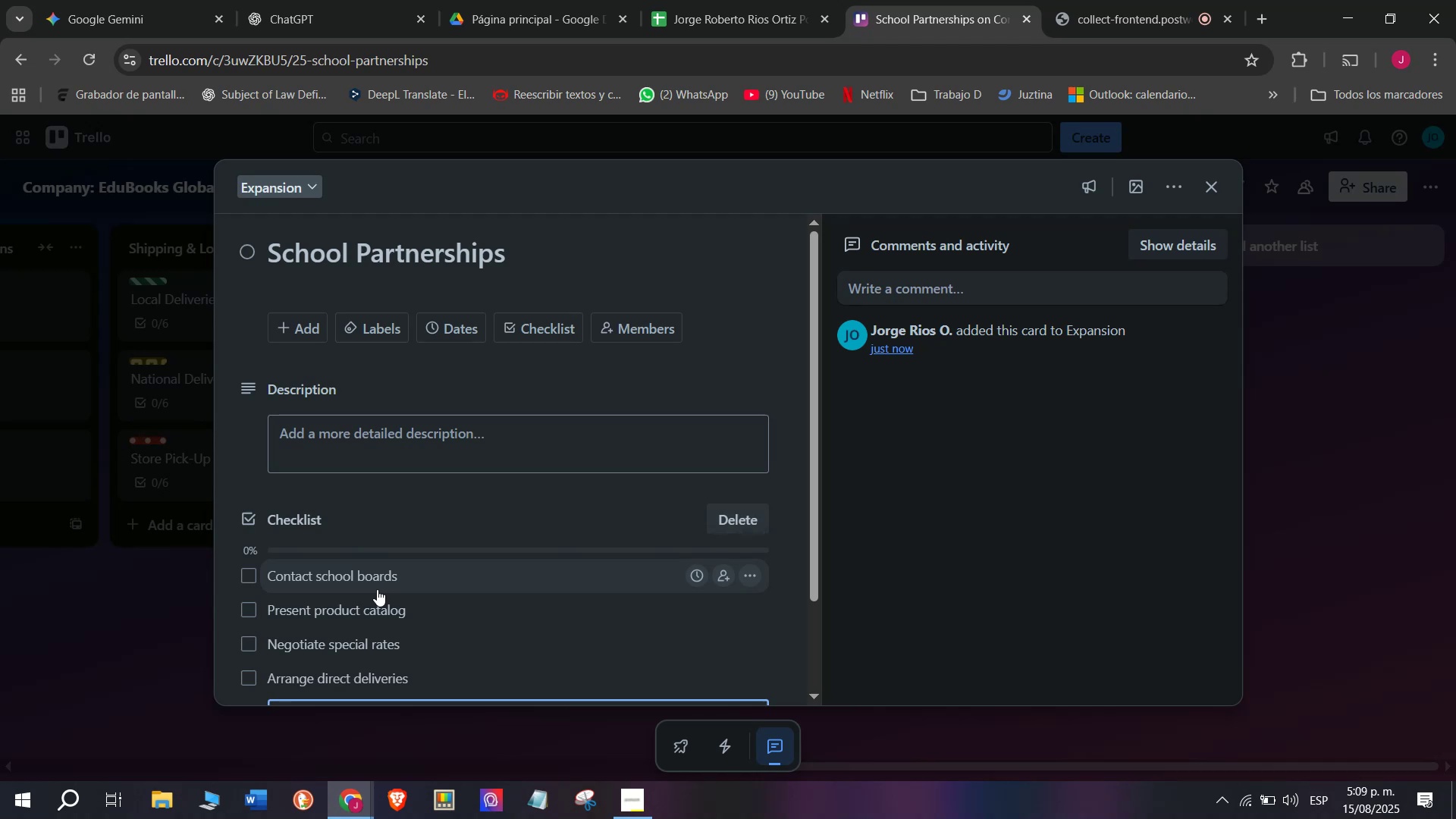 
scroll: coordinate [377, 589], scroll_direction: down, amount: 1.0
 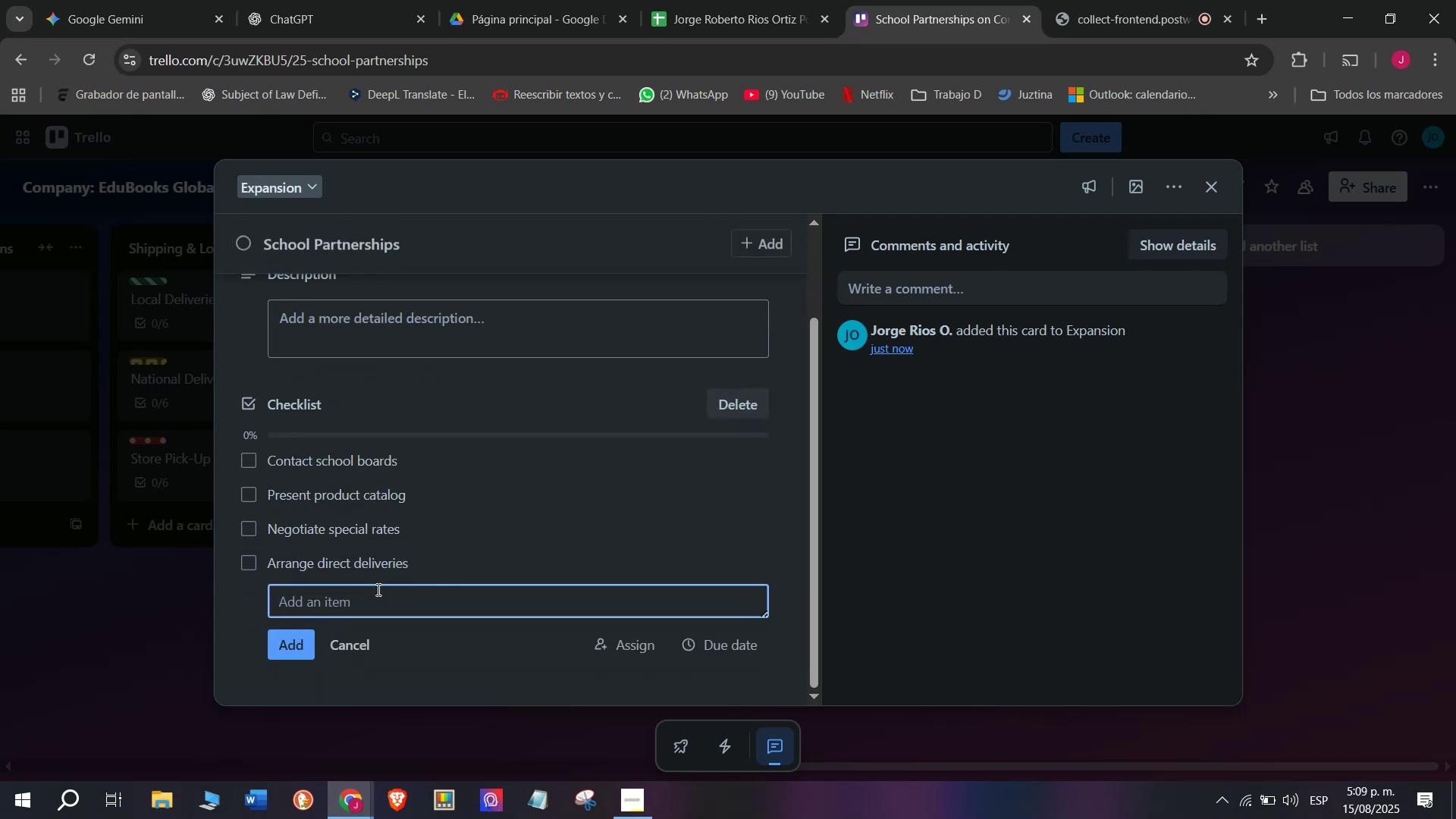 
type(Offers)
key(Backspace)
type( teacher training)
 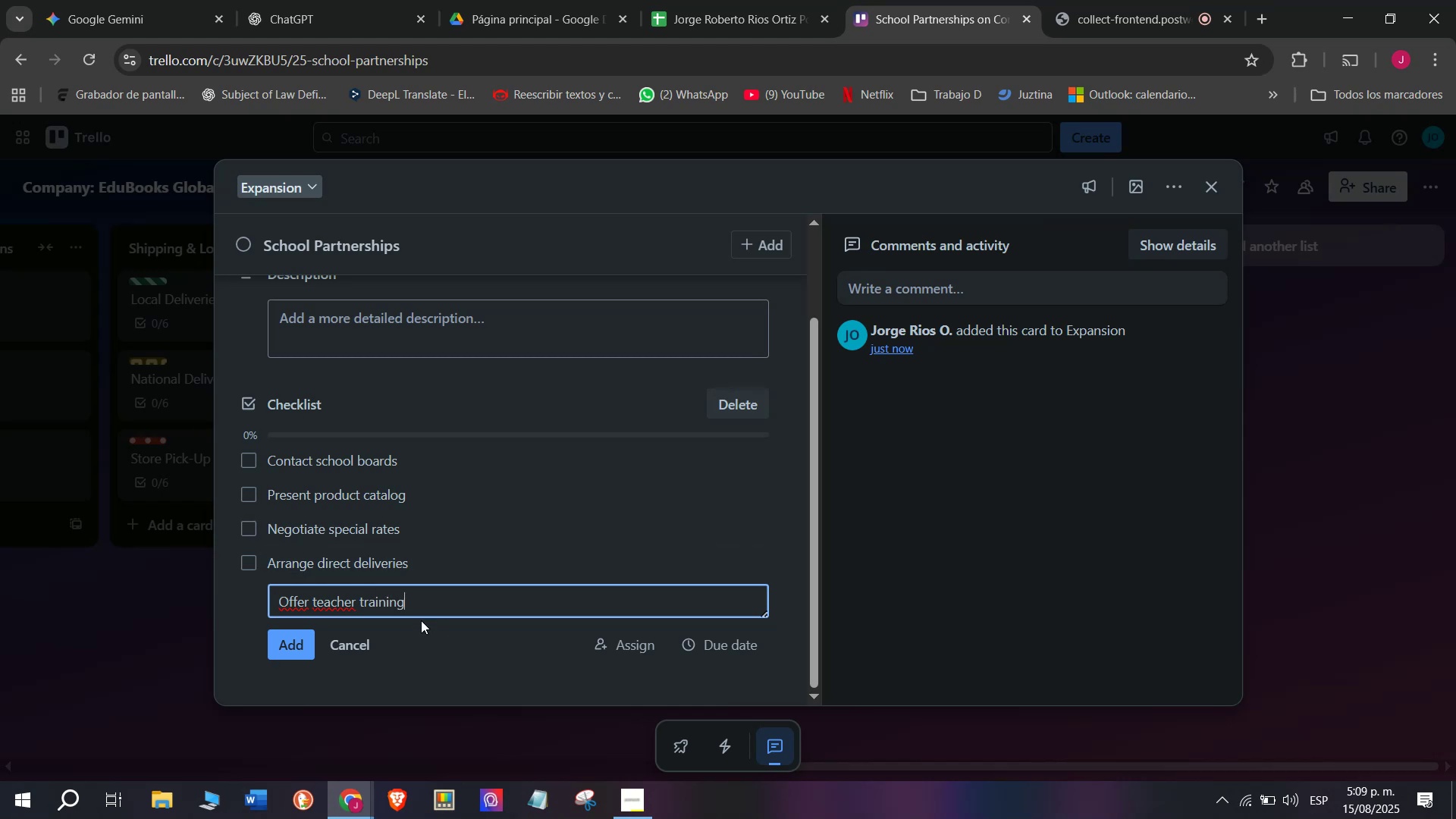 
key(Enter)
 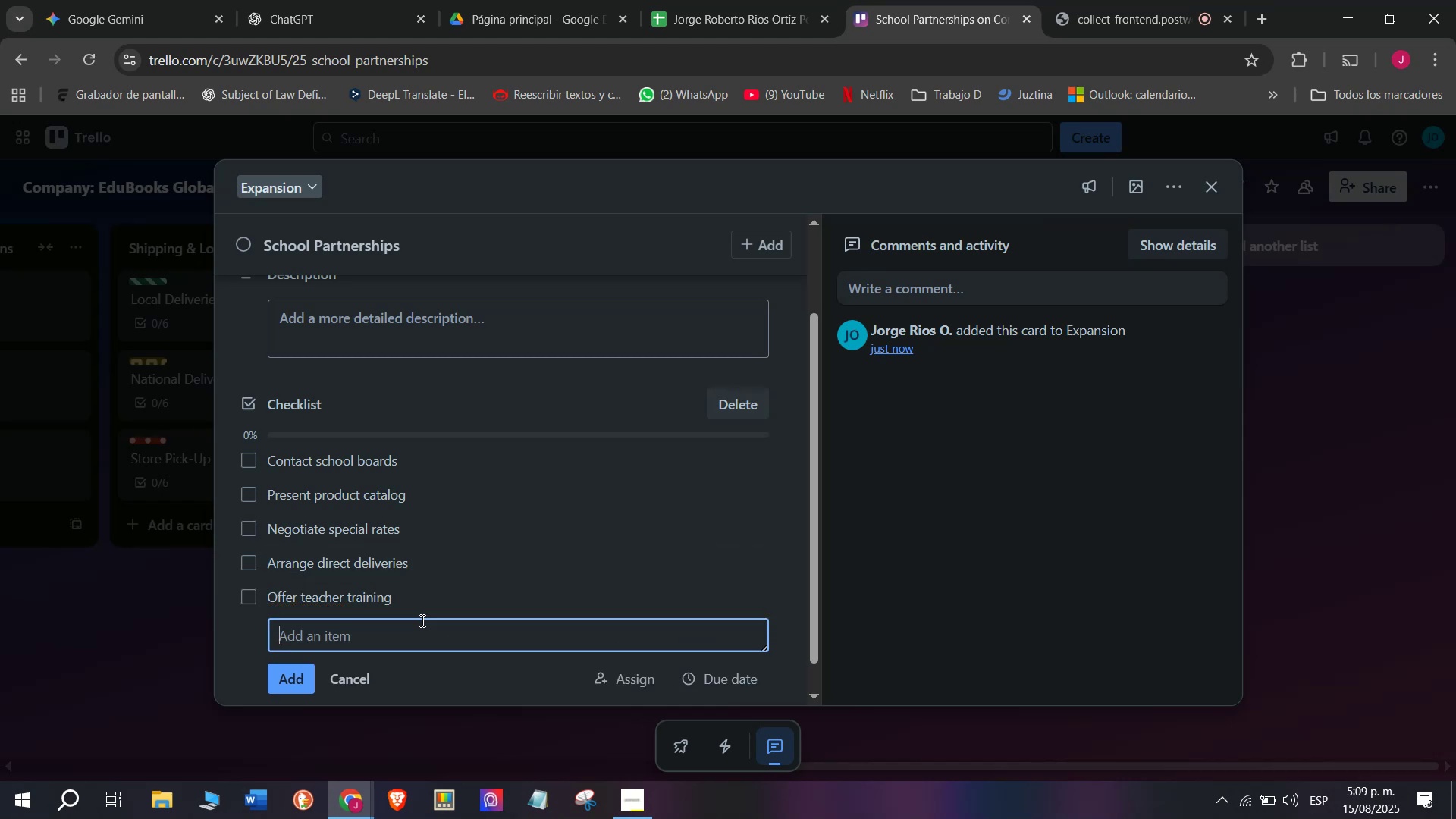 
left_click([423, 640])
 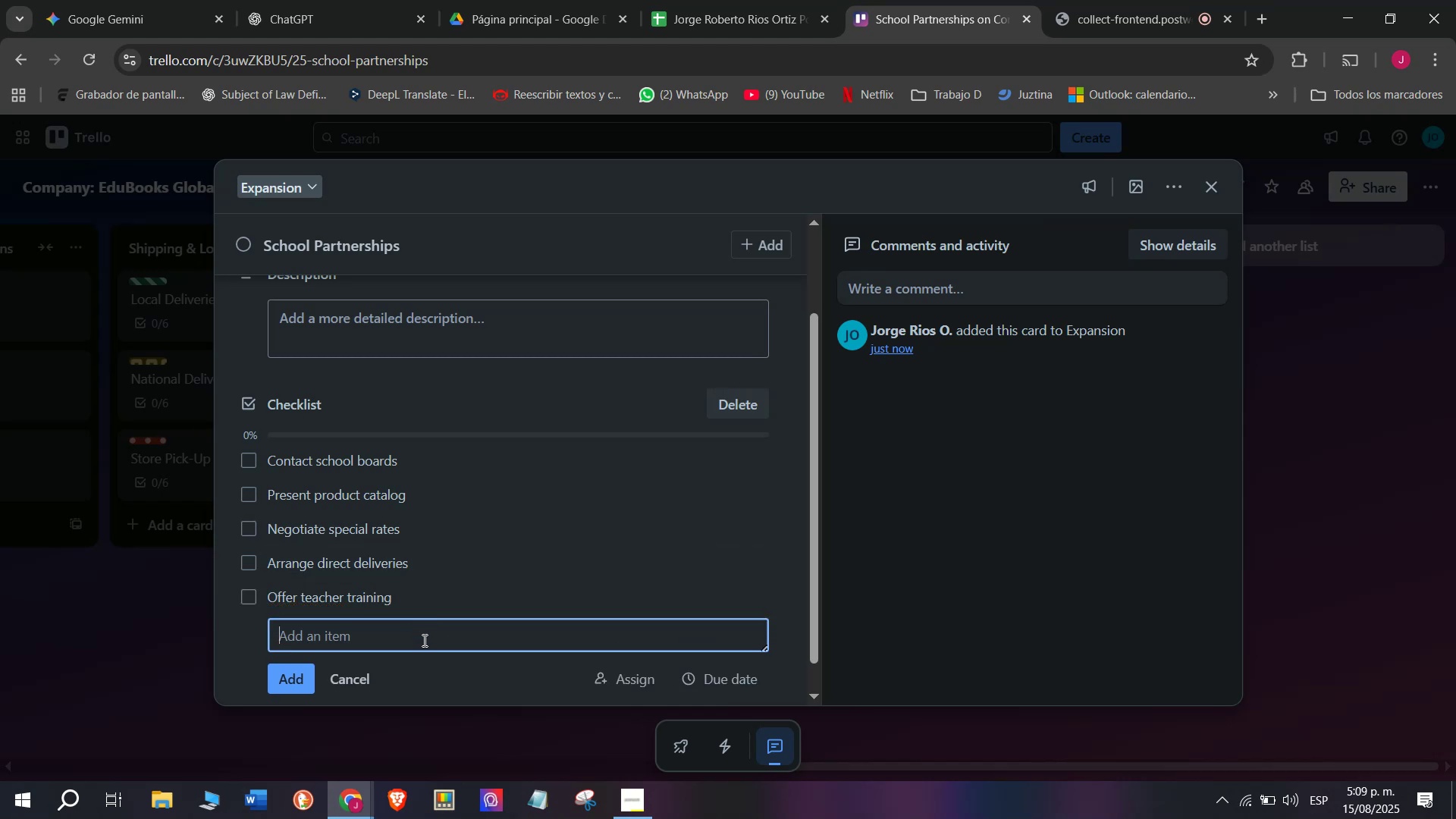 
type(Reneqw)
key(Backspace)
key(Backspace)
type(q)
key(Backspace)
type(w year)
 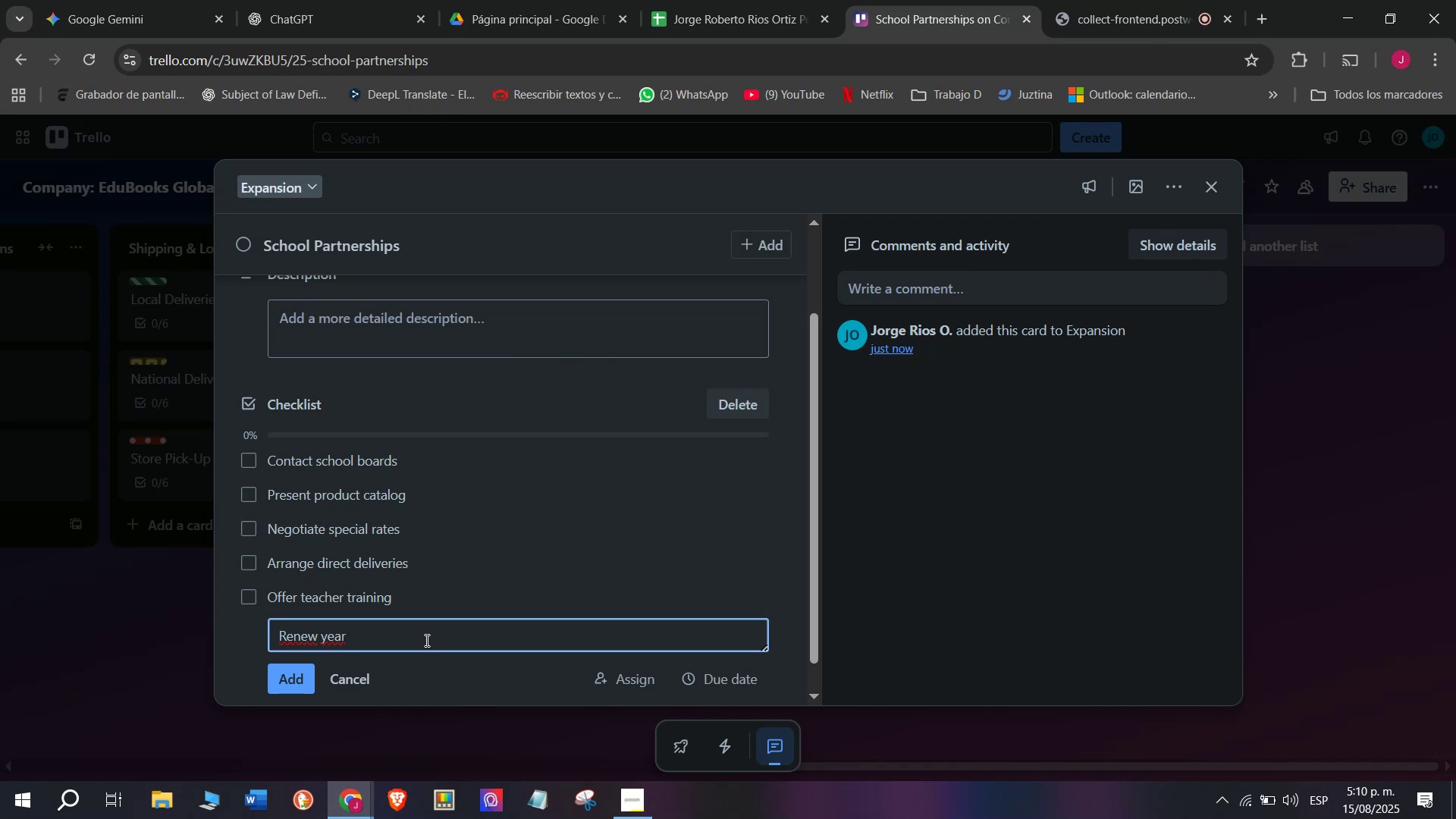 
type(ly contractrs)
key(Backspace)
key(Backspace)
type(s)
 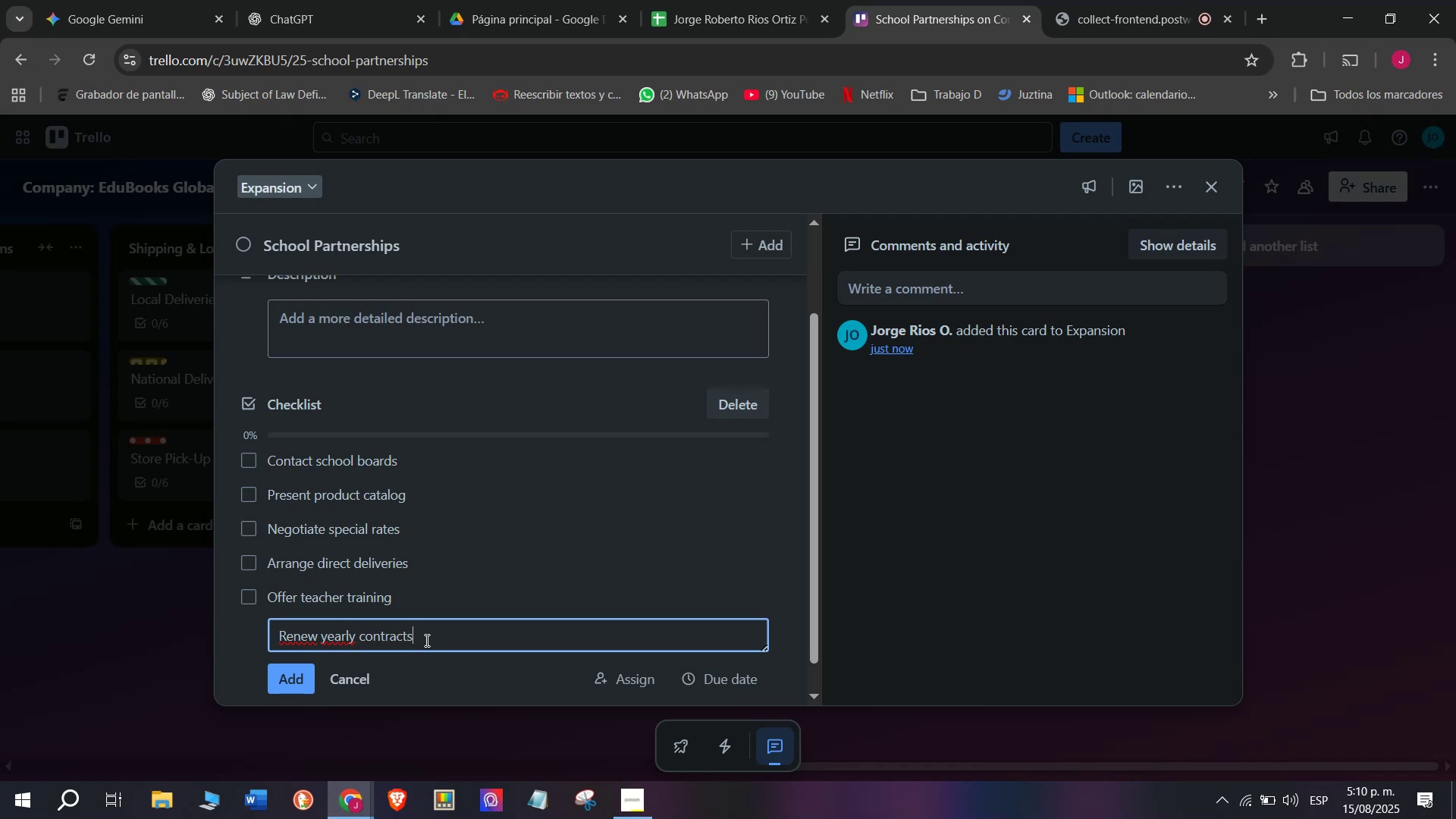 
key(Enter)
 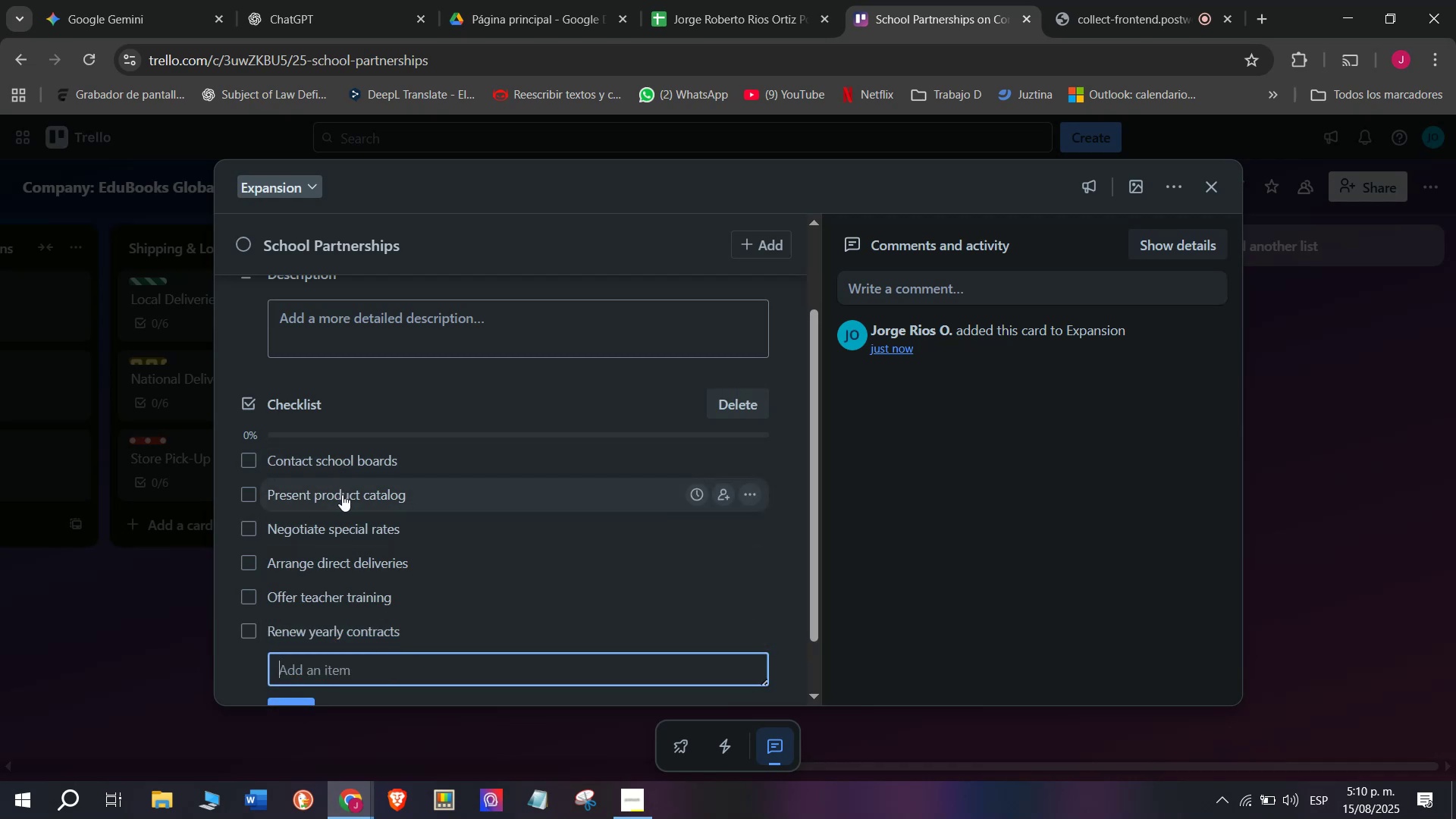 
scroll: coordinate [344, 652], scroll_direction: none, amount: 0.0
 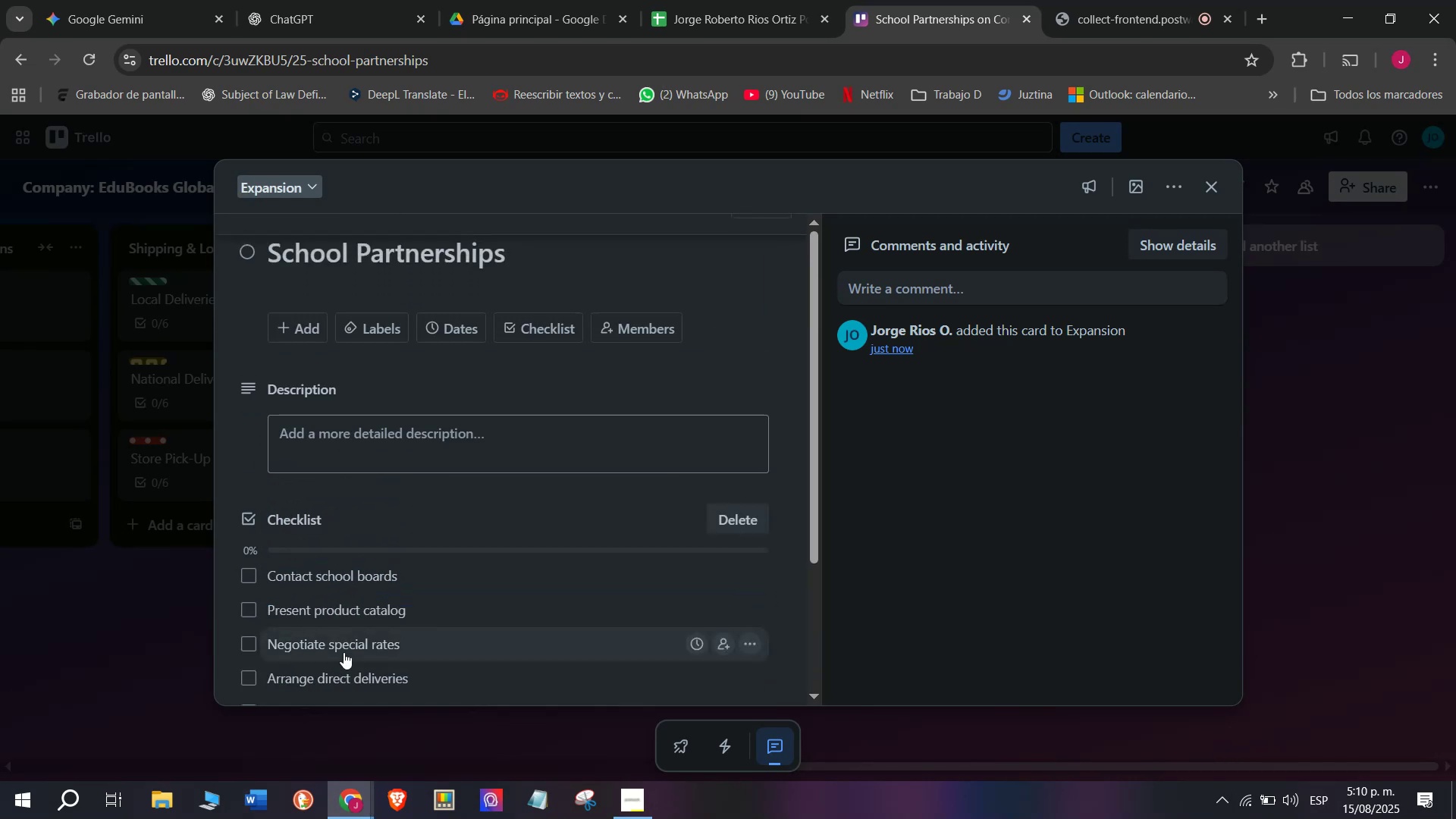 
scroll: coordinate [427, 585], scroll_direction: up, amount: 4.0
 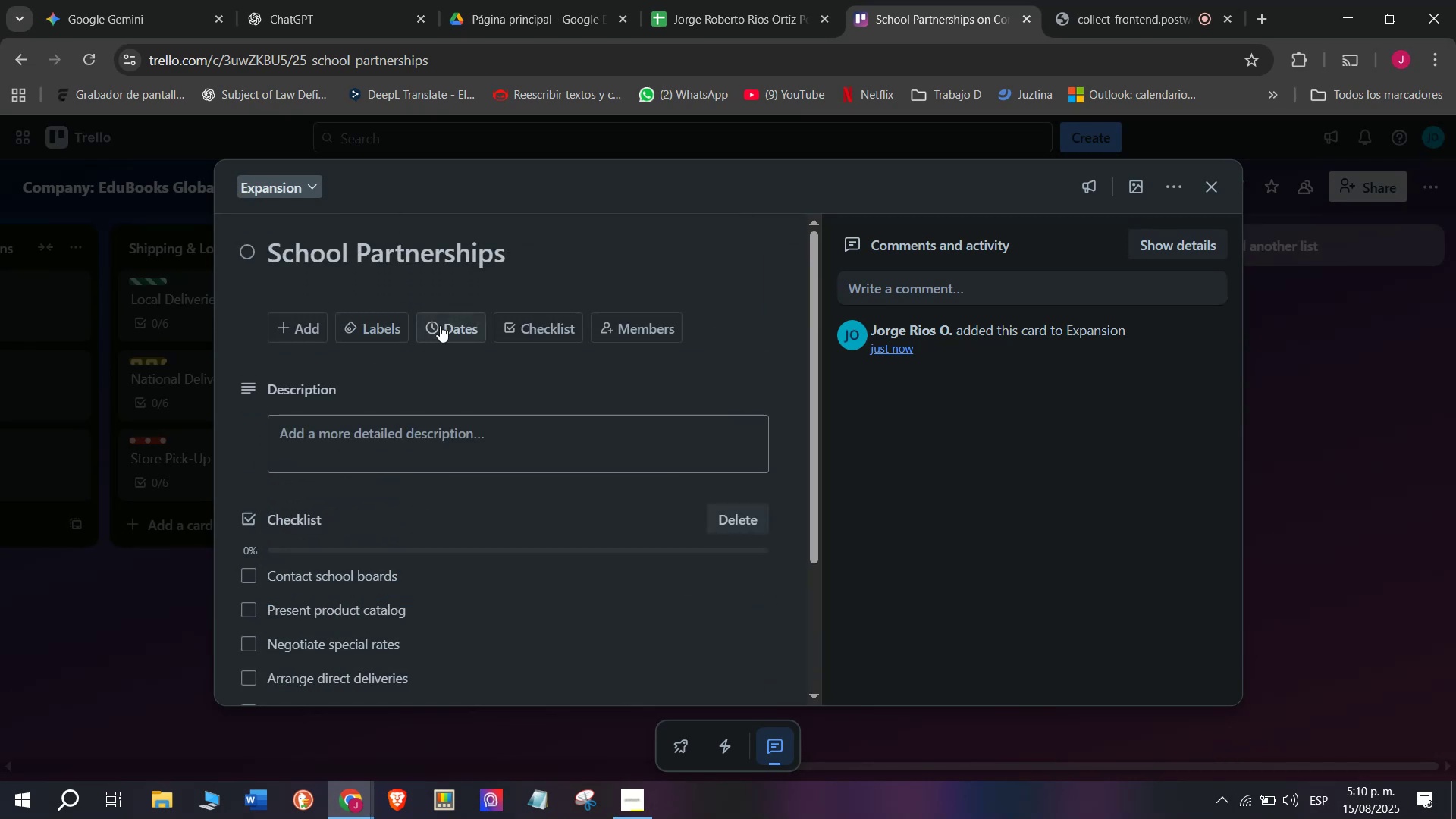 
left_click([388, 328])
 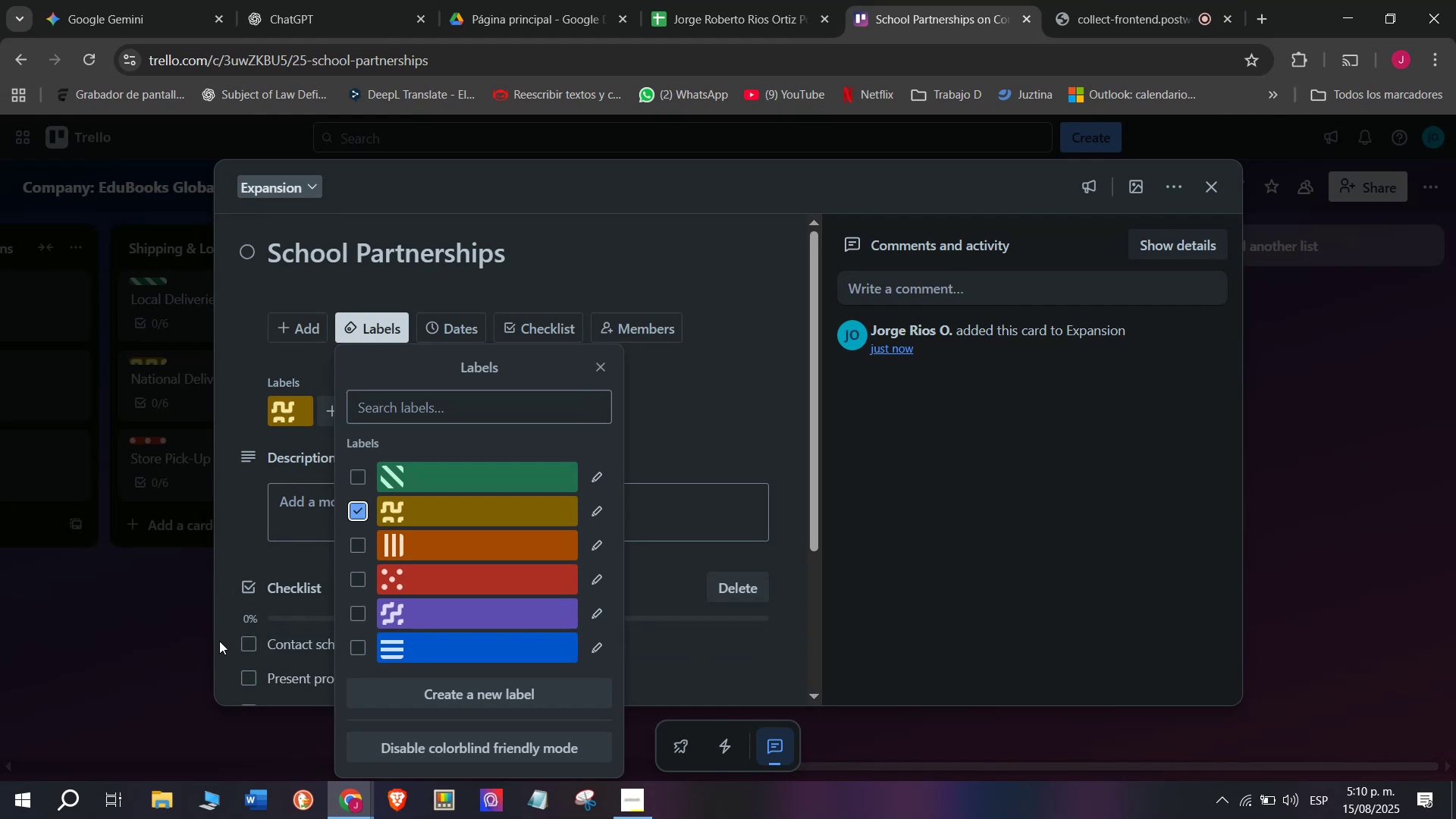 
double_click([190, 655])
 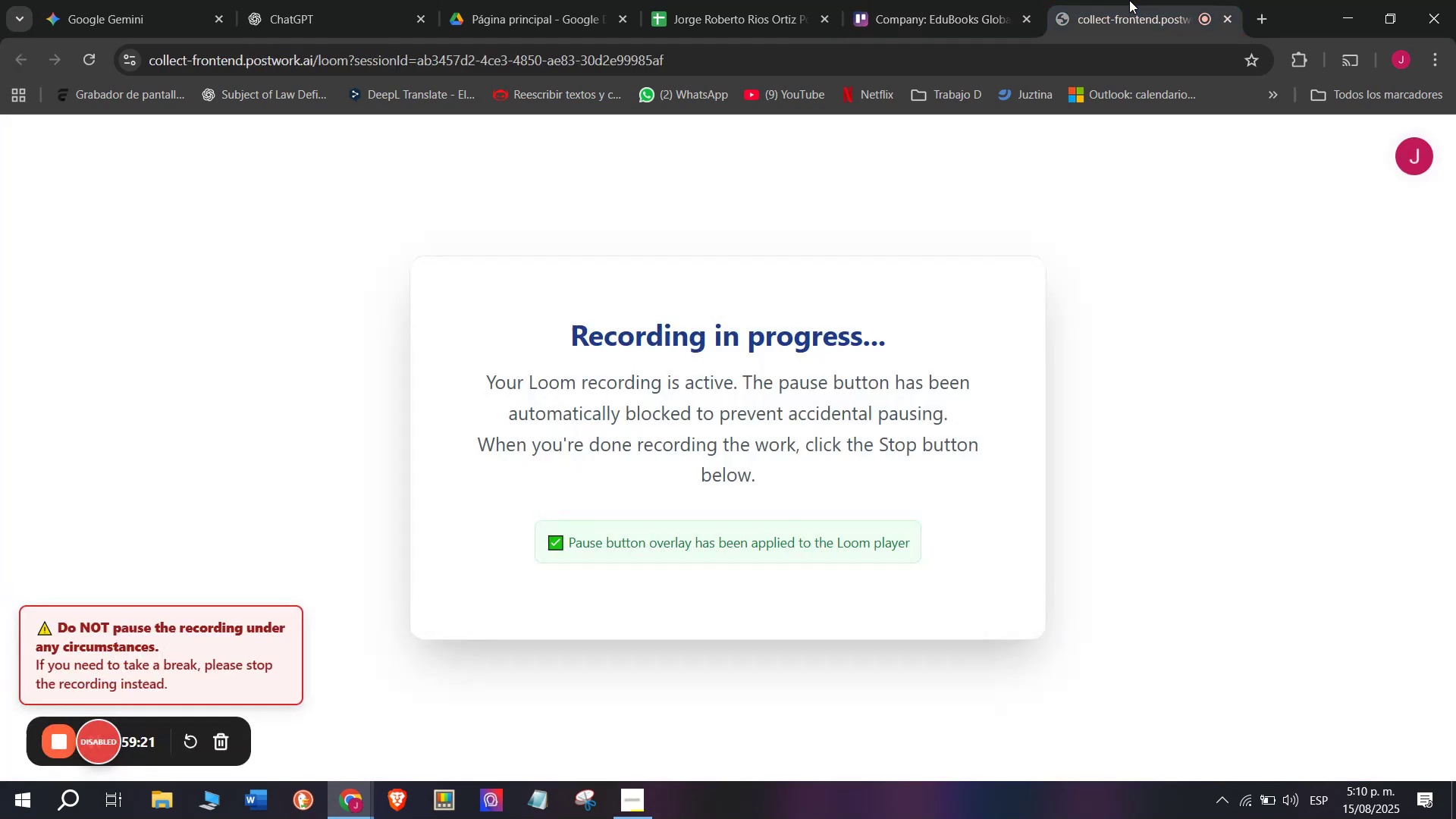 
left_click([994, 0])
 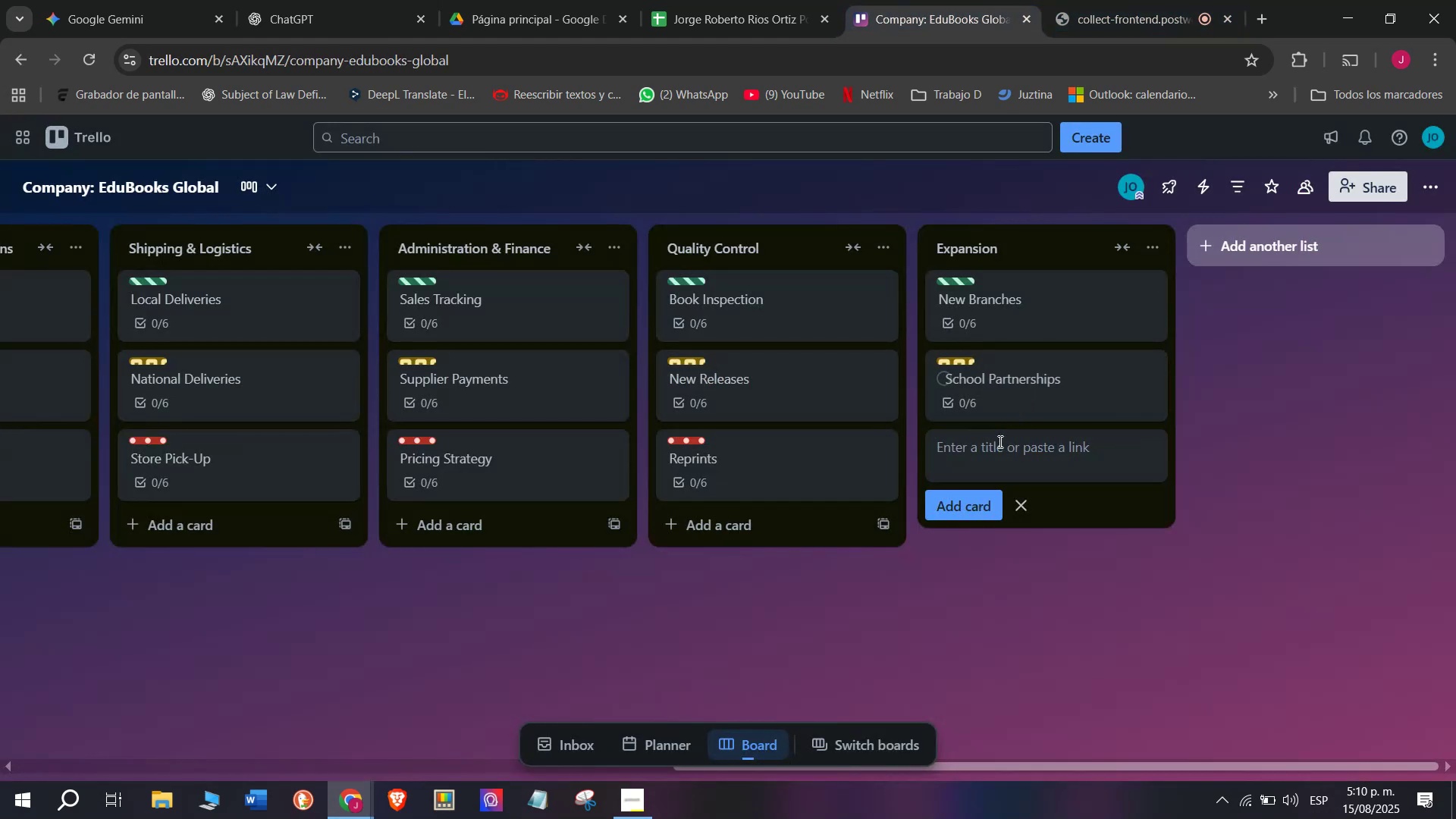 
left_click([998, 457])
 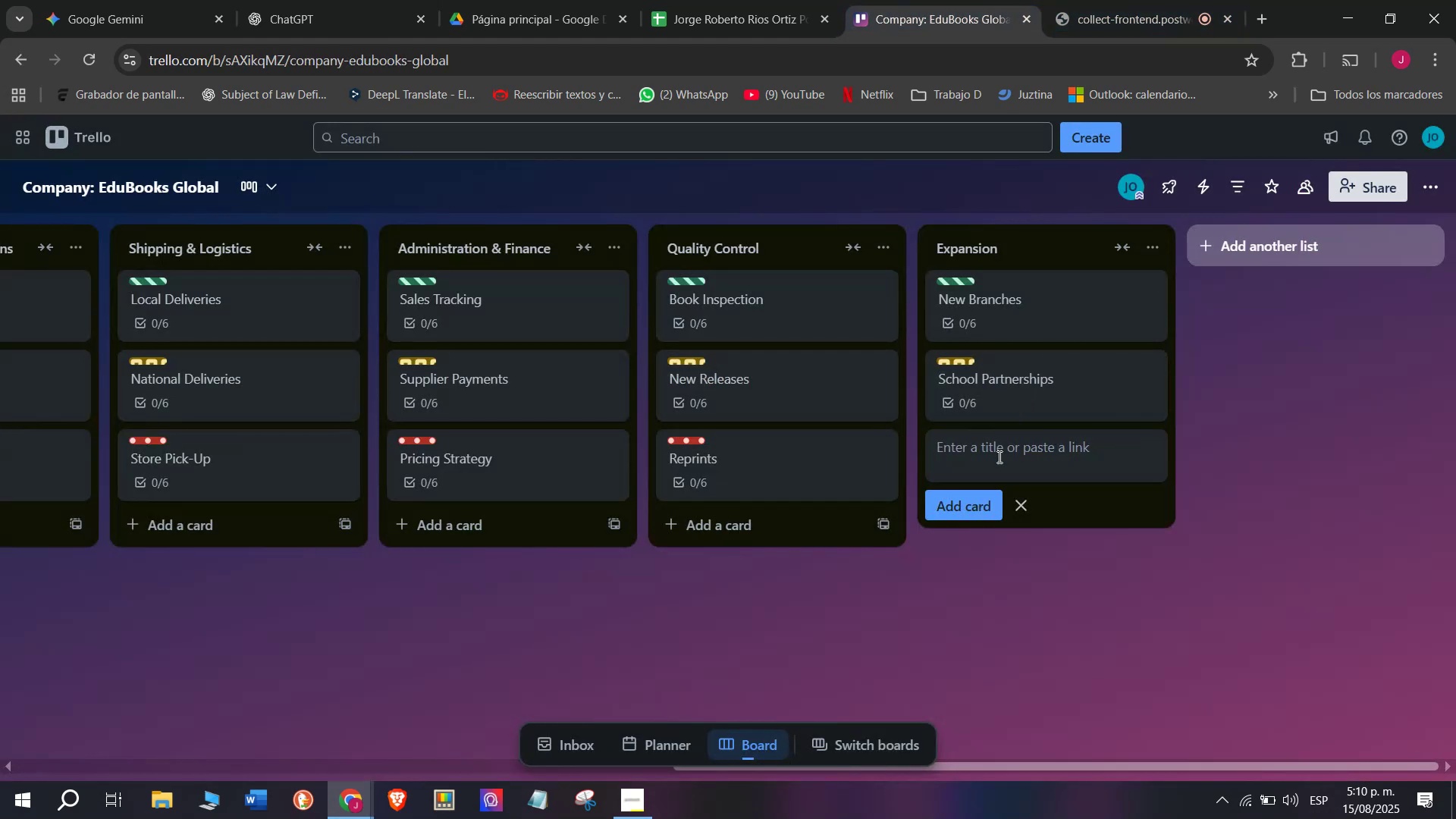 
type(VB)
key(Backspace)
key(Backspace)
type(Books Fairs)
 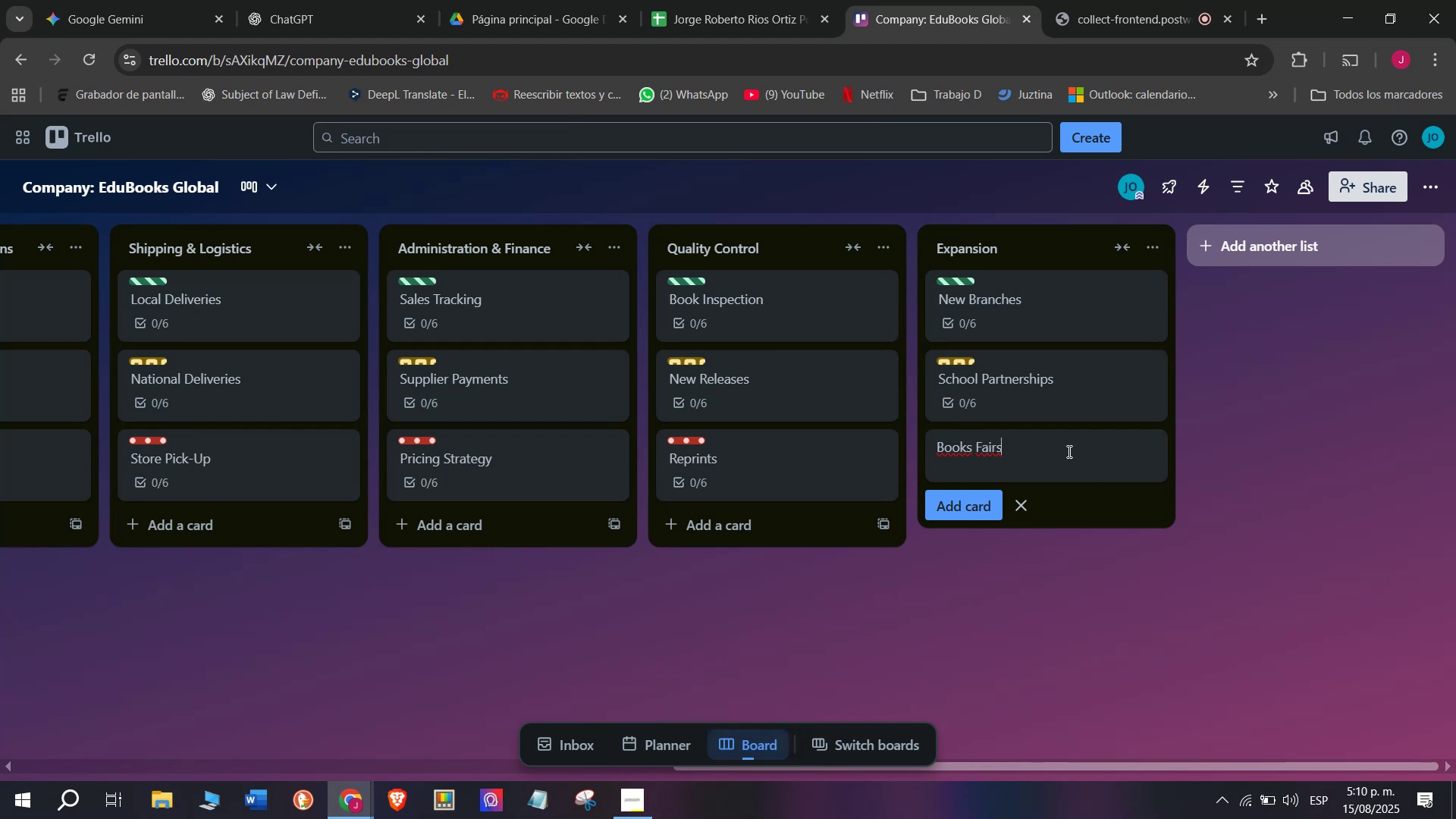 
key(Enter)
 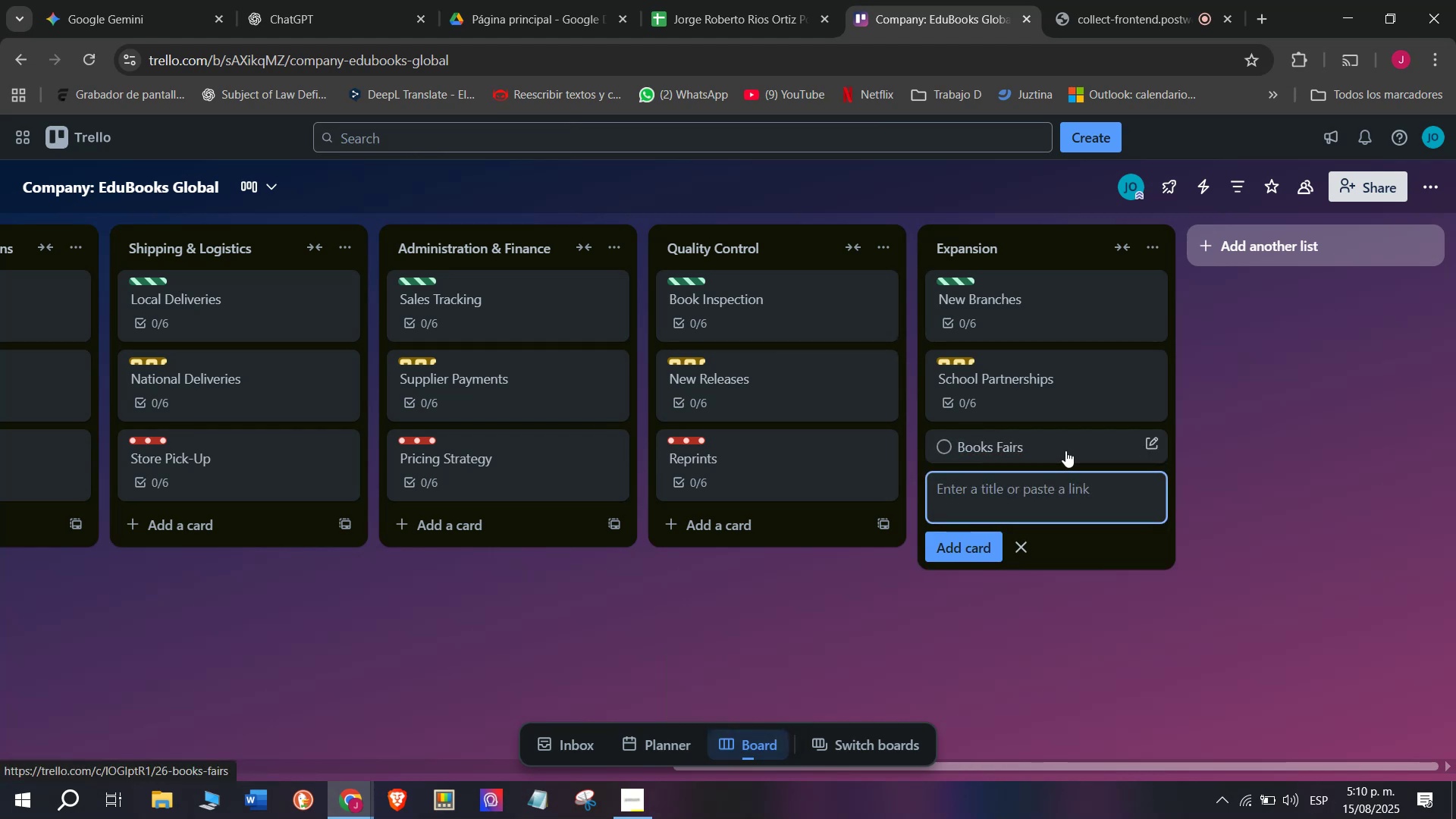 
left_click([1043, 449])
 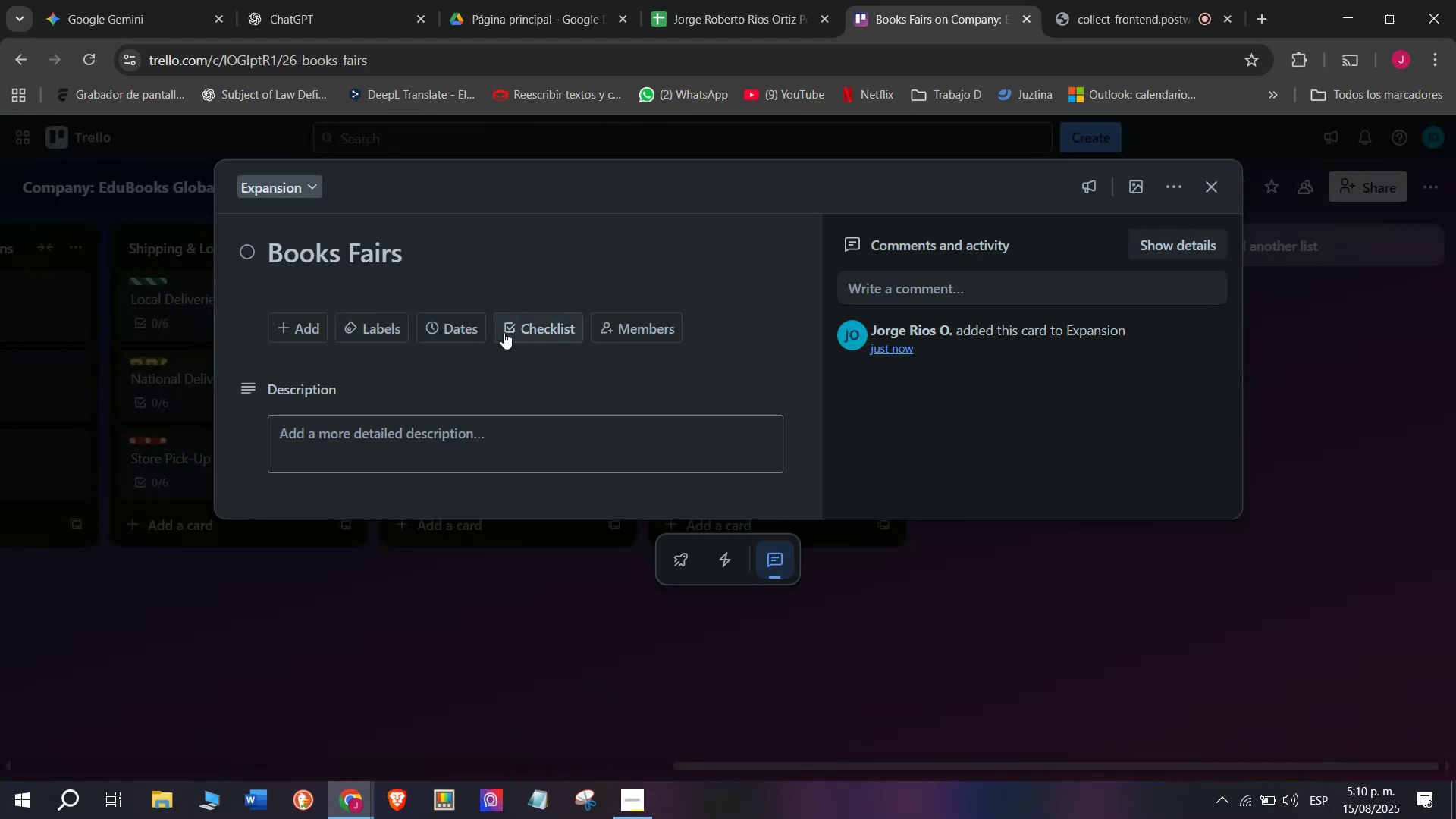 
left_click([535, 331])
 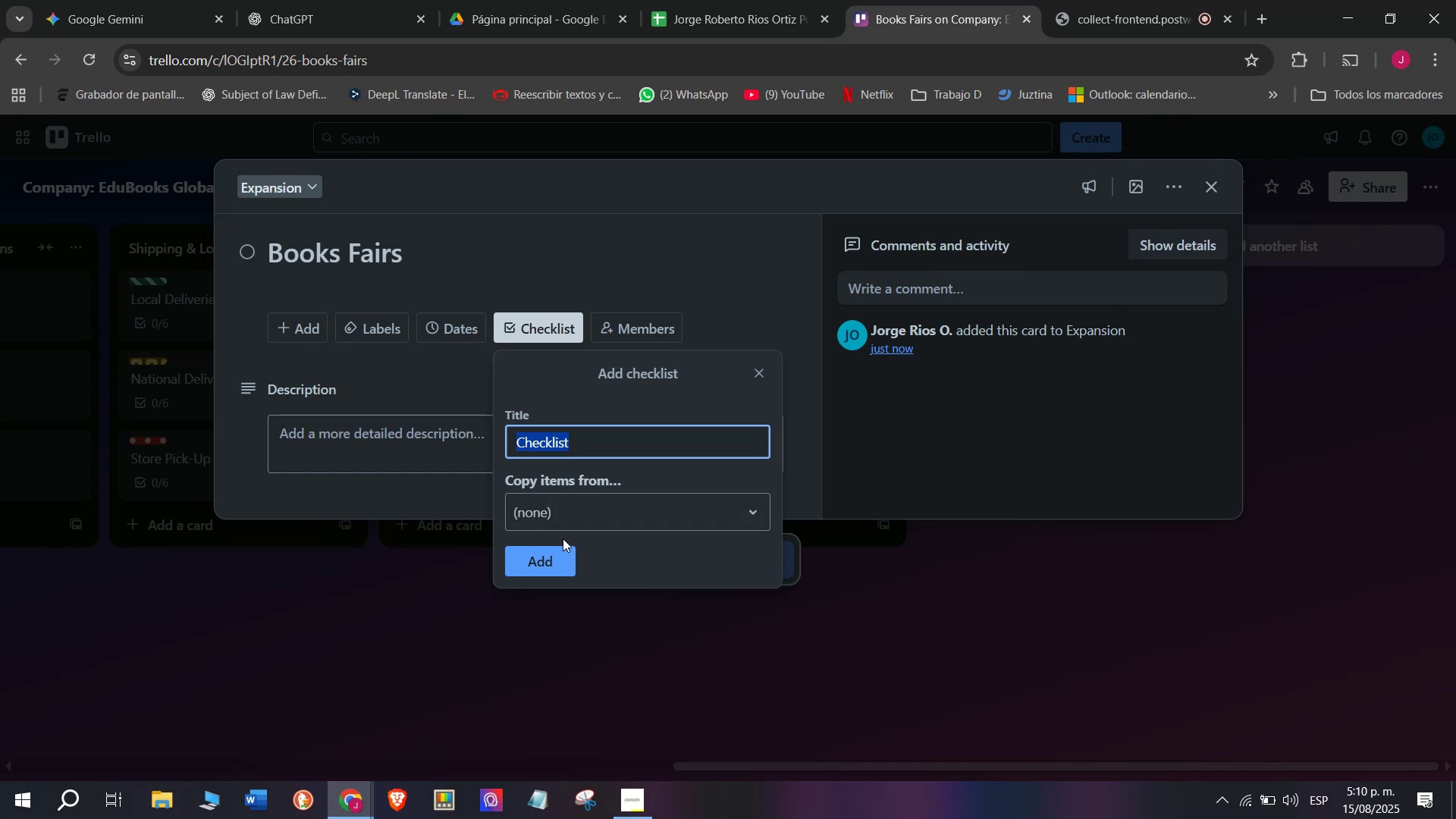 
left_click([548, 566])
 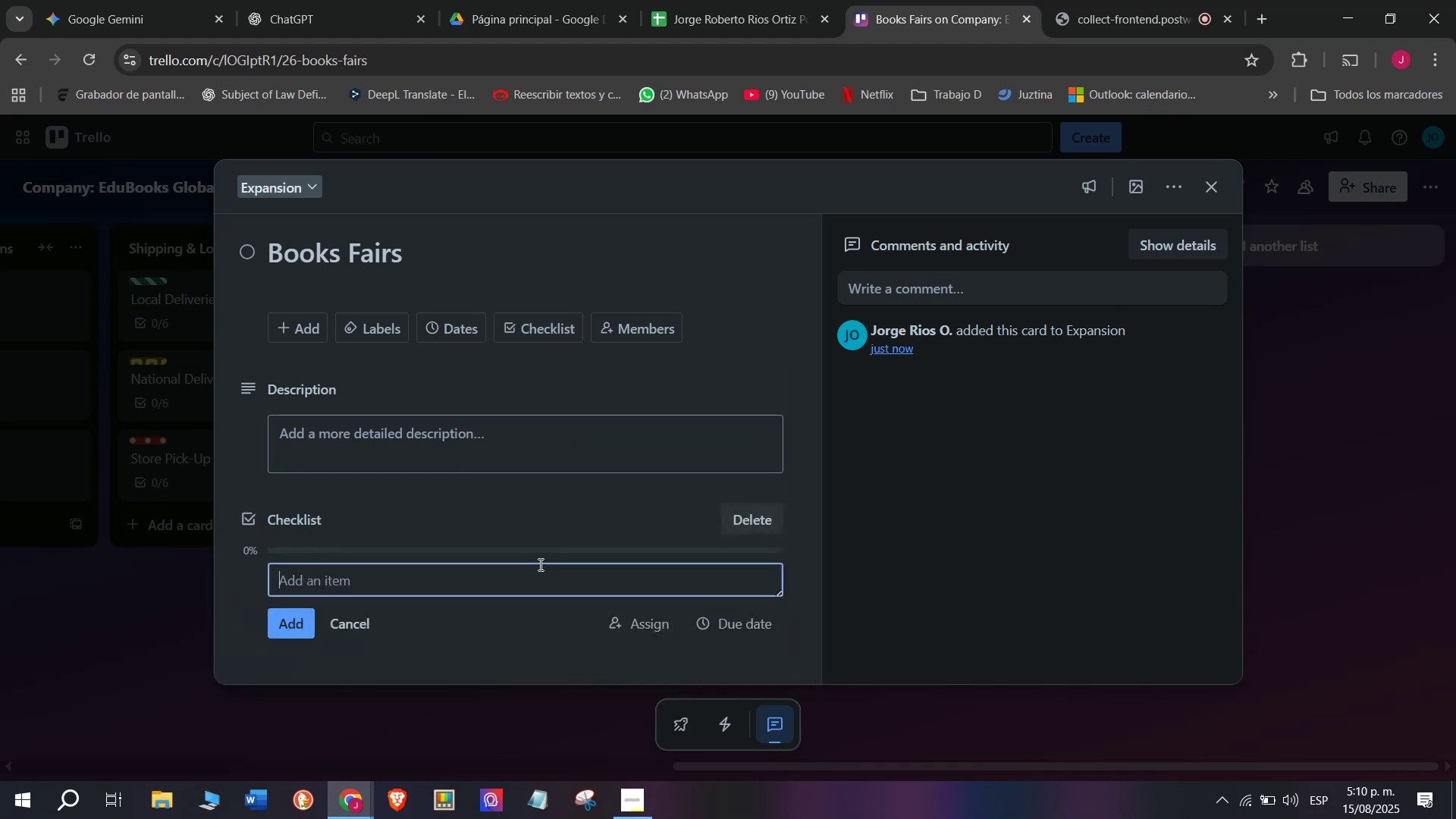 
scroll: coordinate [459, 485], scroll_direction: down, amount: 2.0
 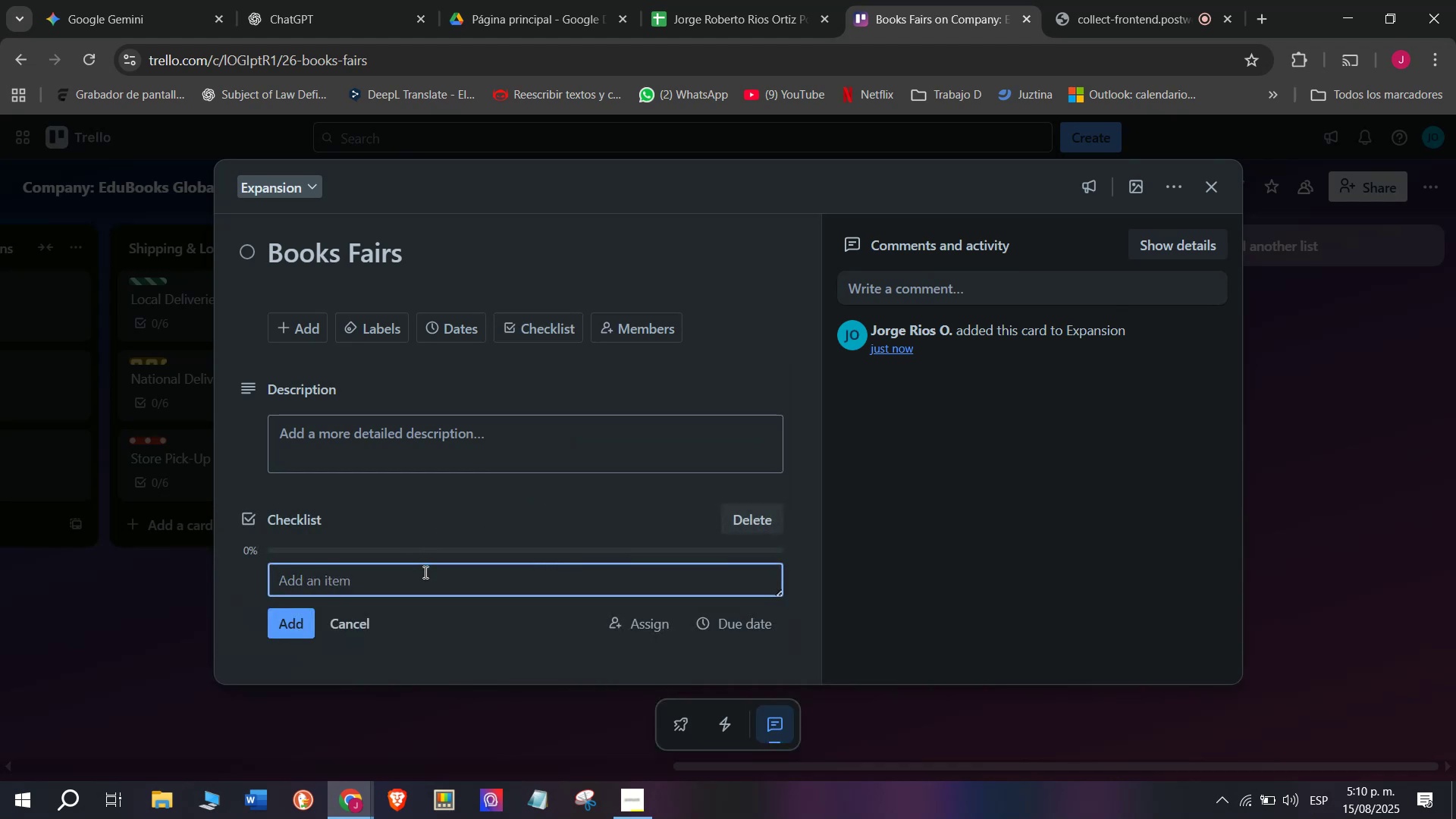 
left_click([424, 573])
 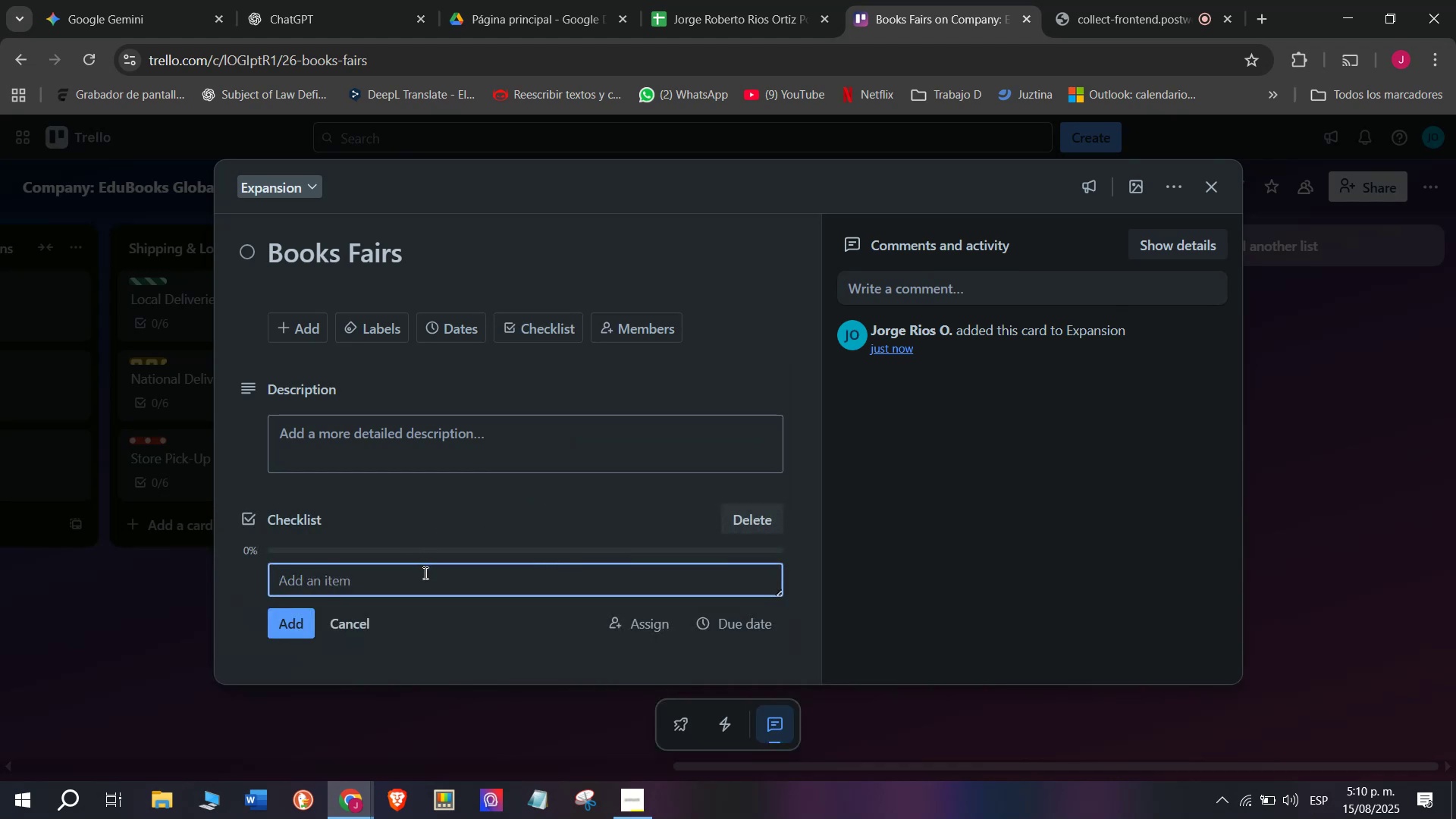 
type(Reserve booth )
 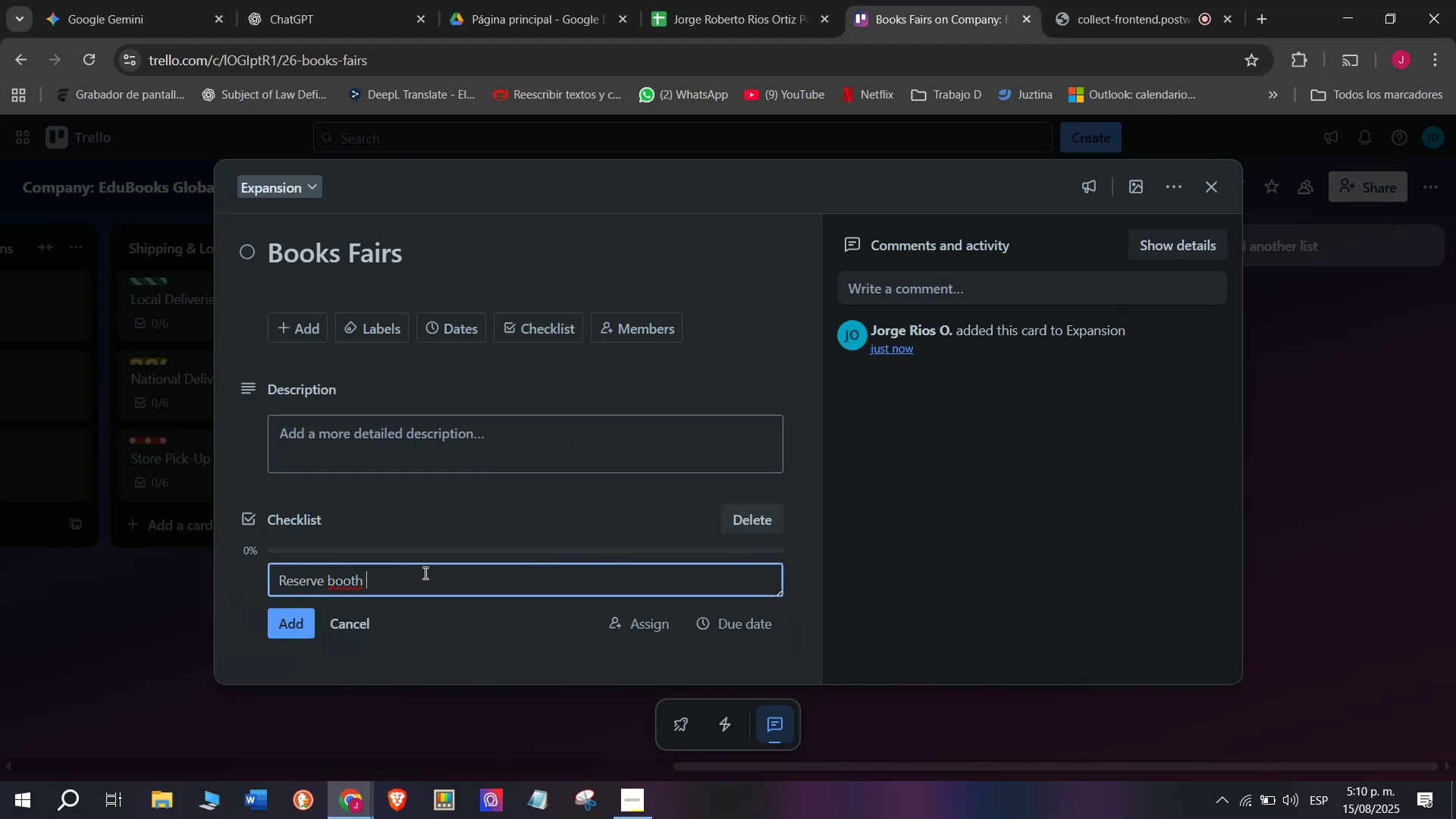 
key(Enter)
 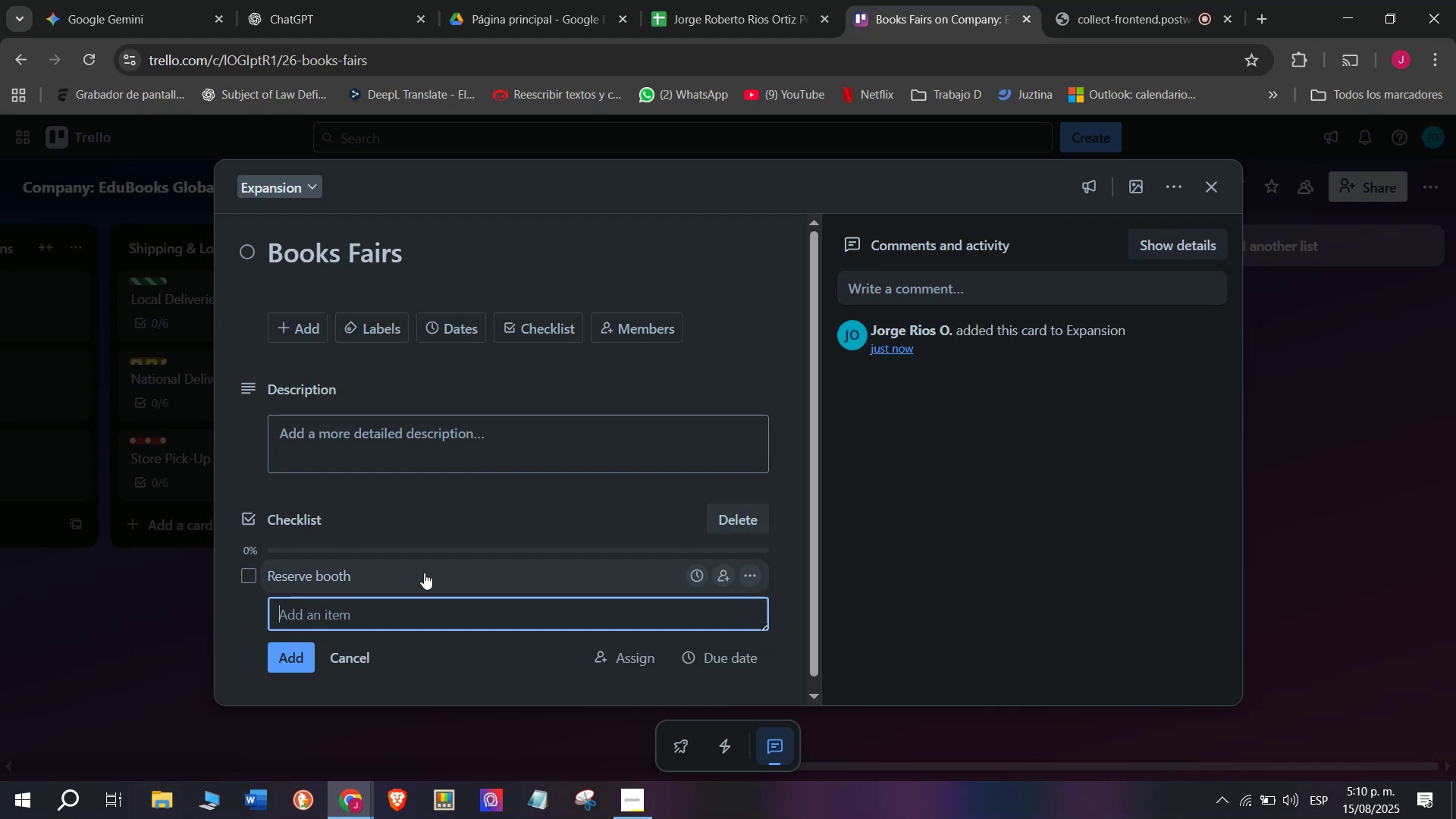 
wait(6.92)
 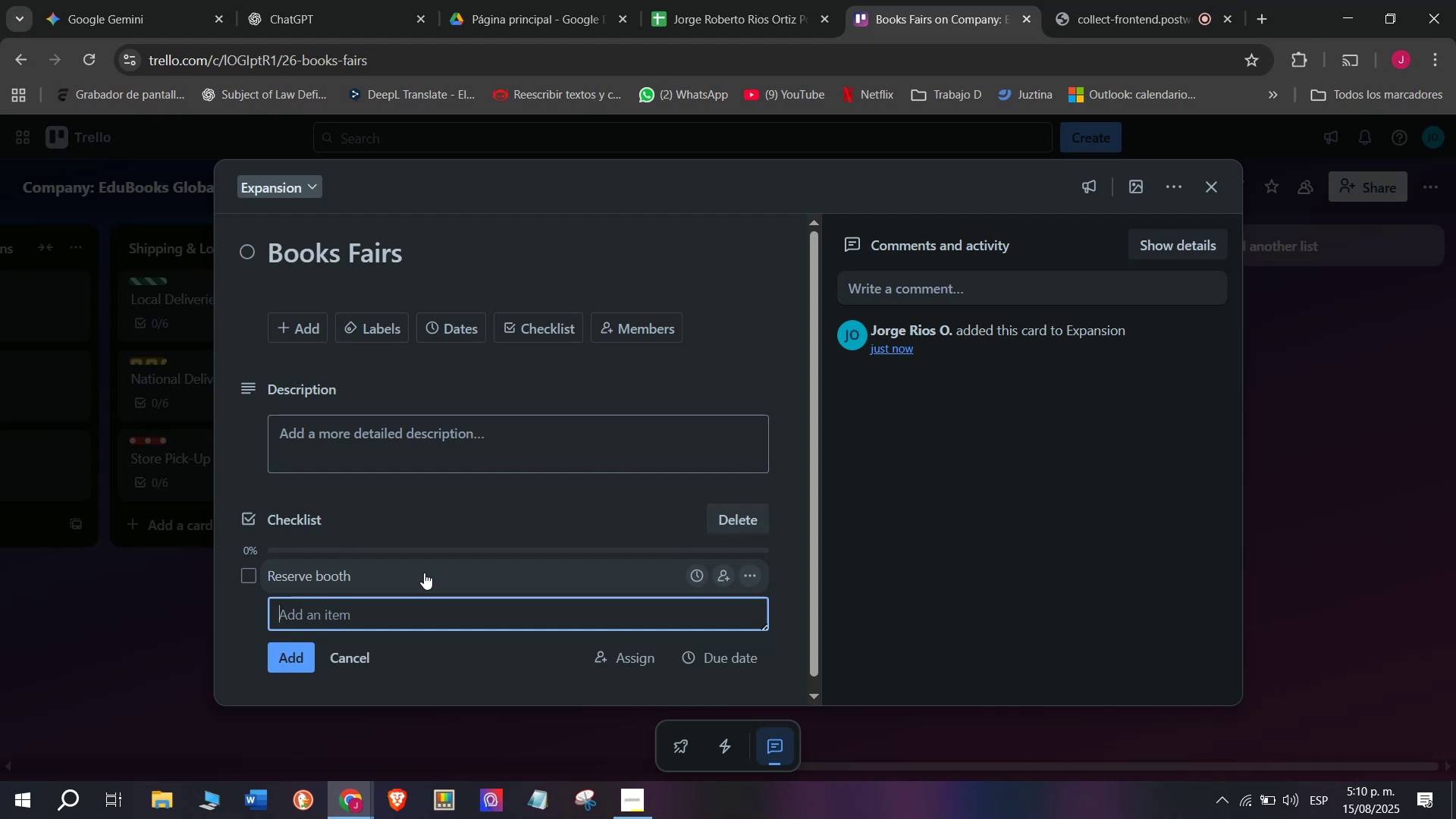 
type(preopasr)
key(Backspace)
key(Backspace)
key(Backspace)
key(Backspace)
key(Backspace)
type(pare product catalog)
 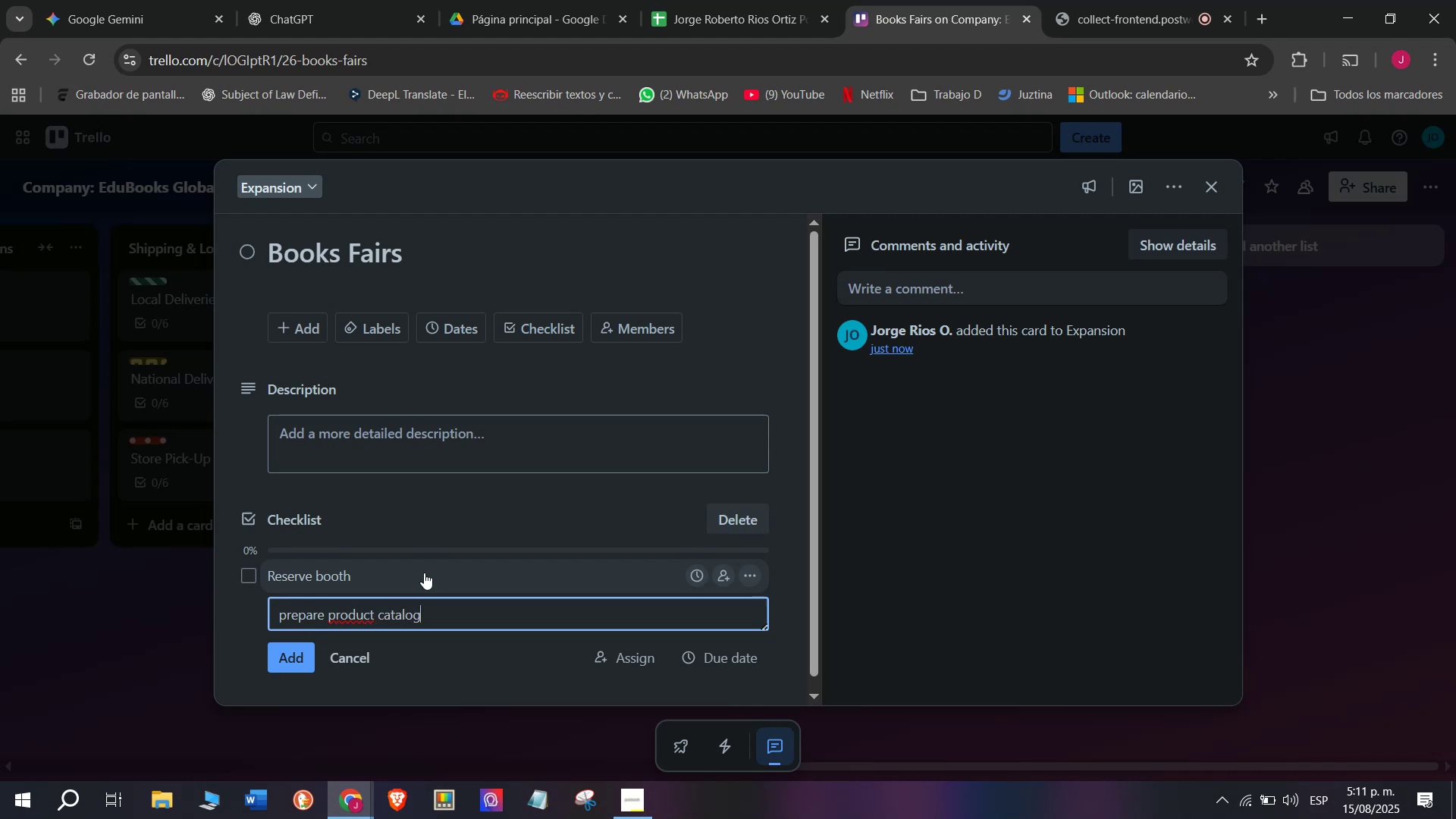 
key(Enter)
 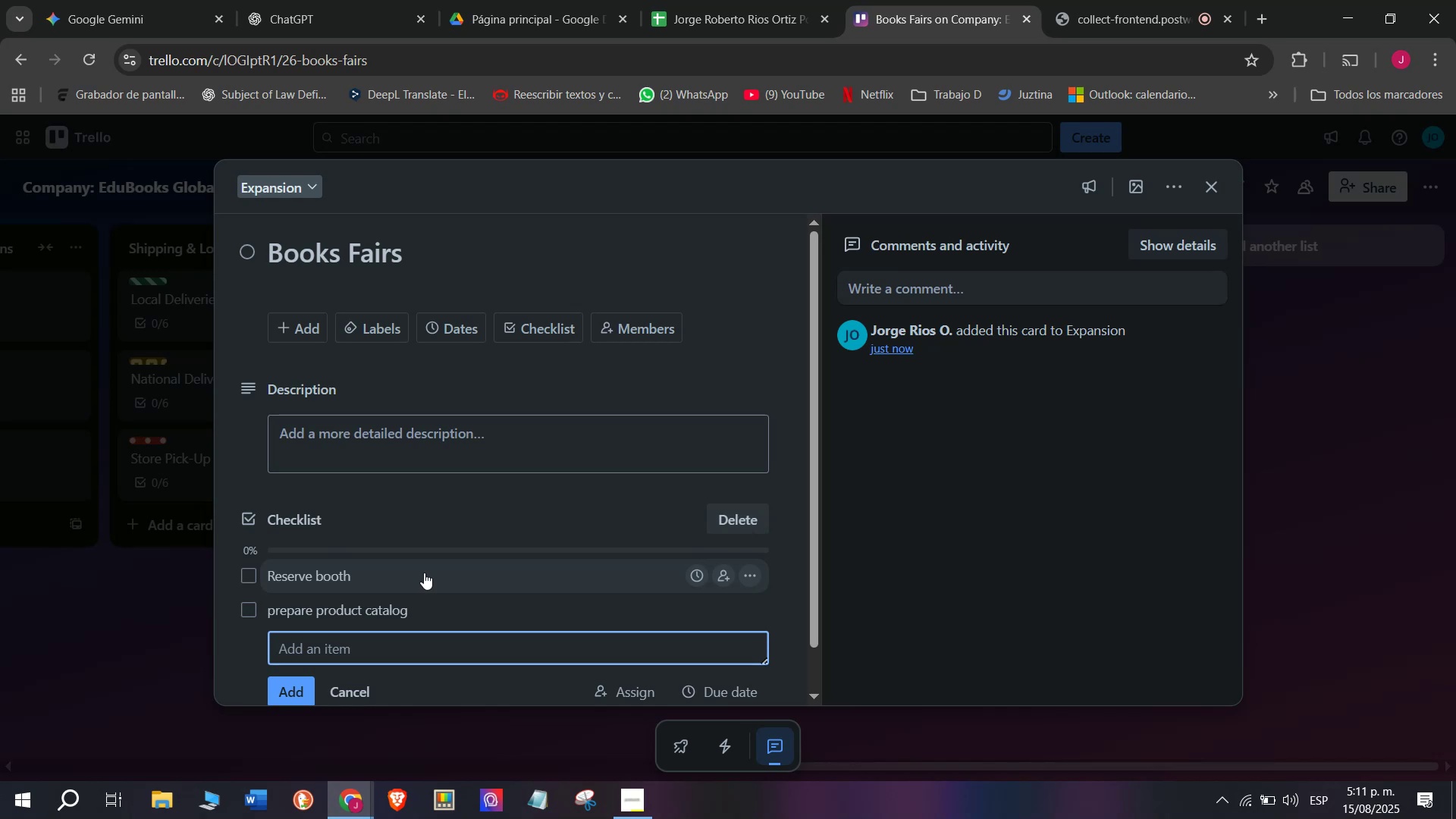 
key(Backspace)
type(Prepare displays)
 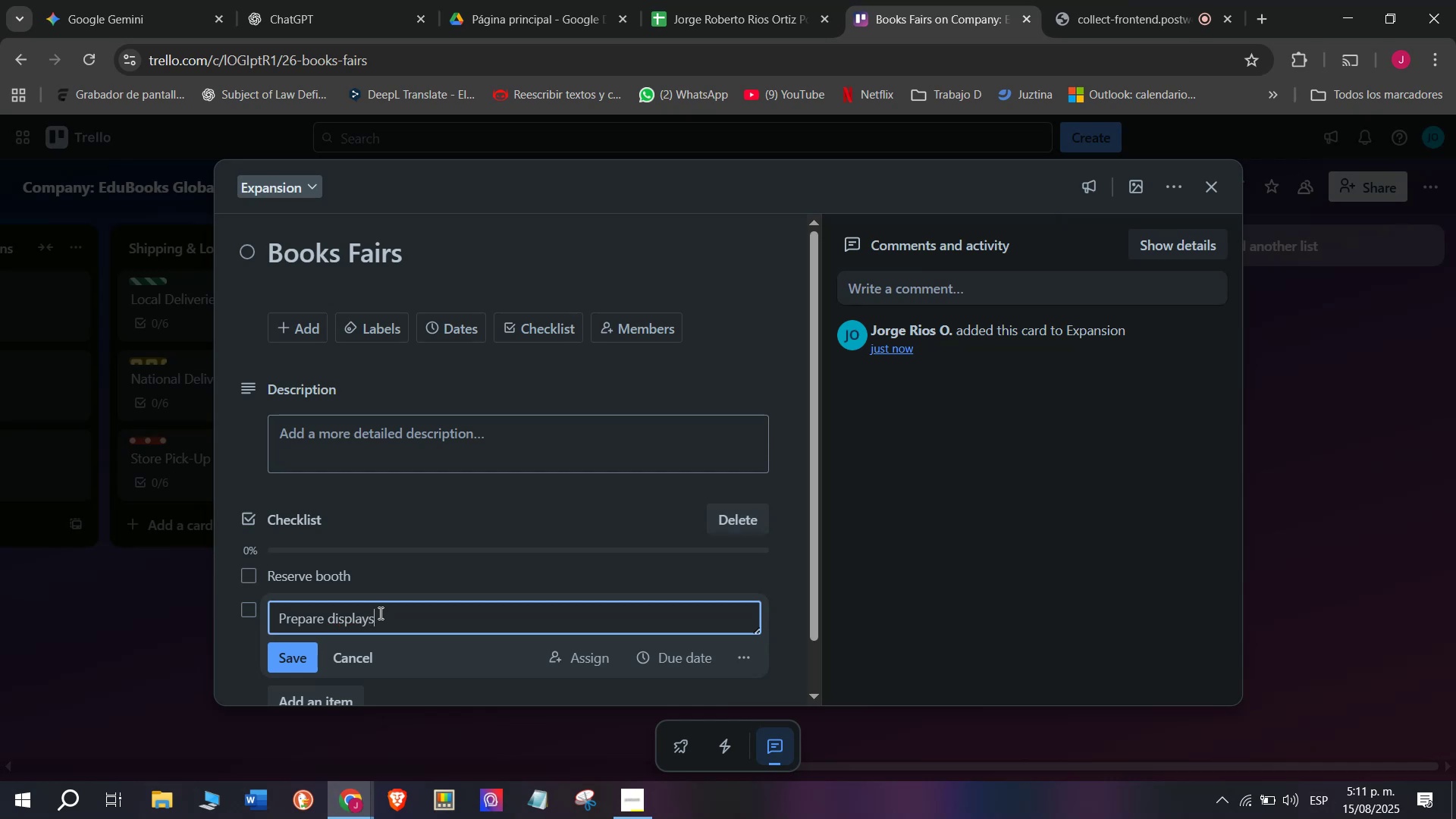 
key(Enter)
 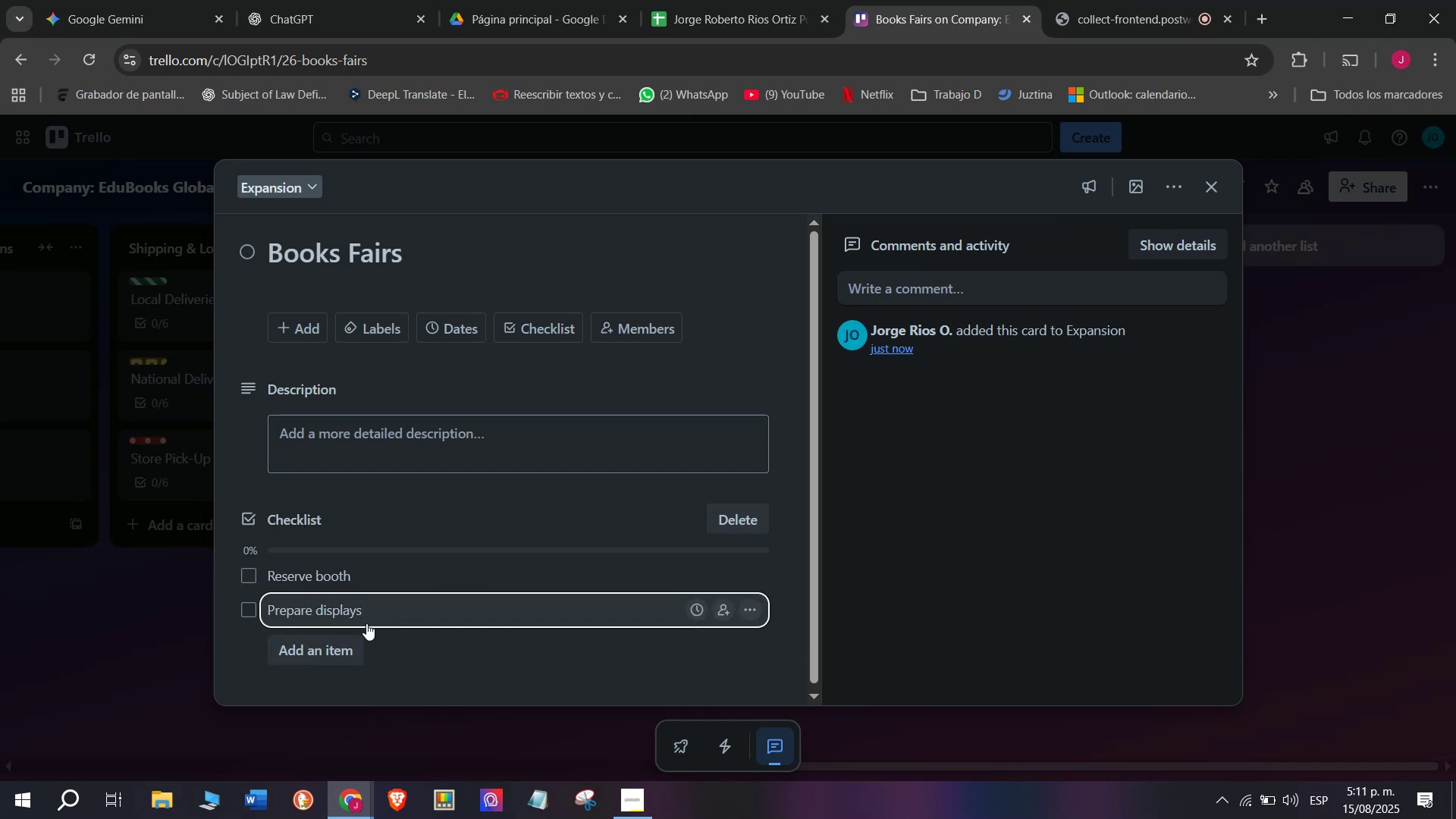 
left_click([326, 645])
 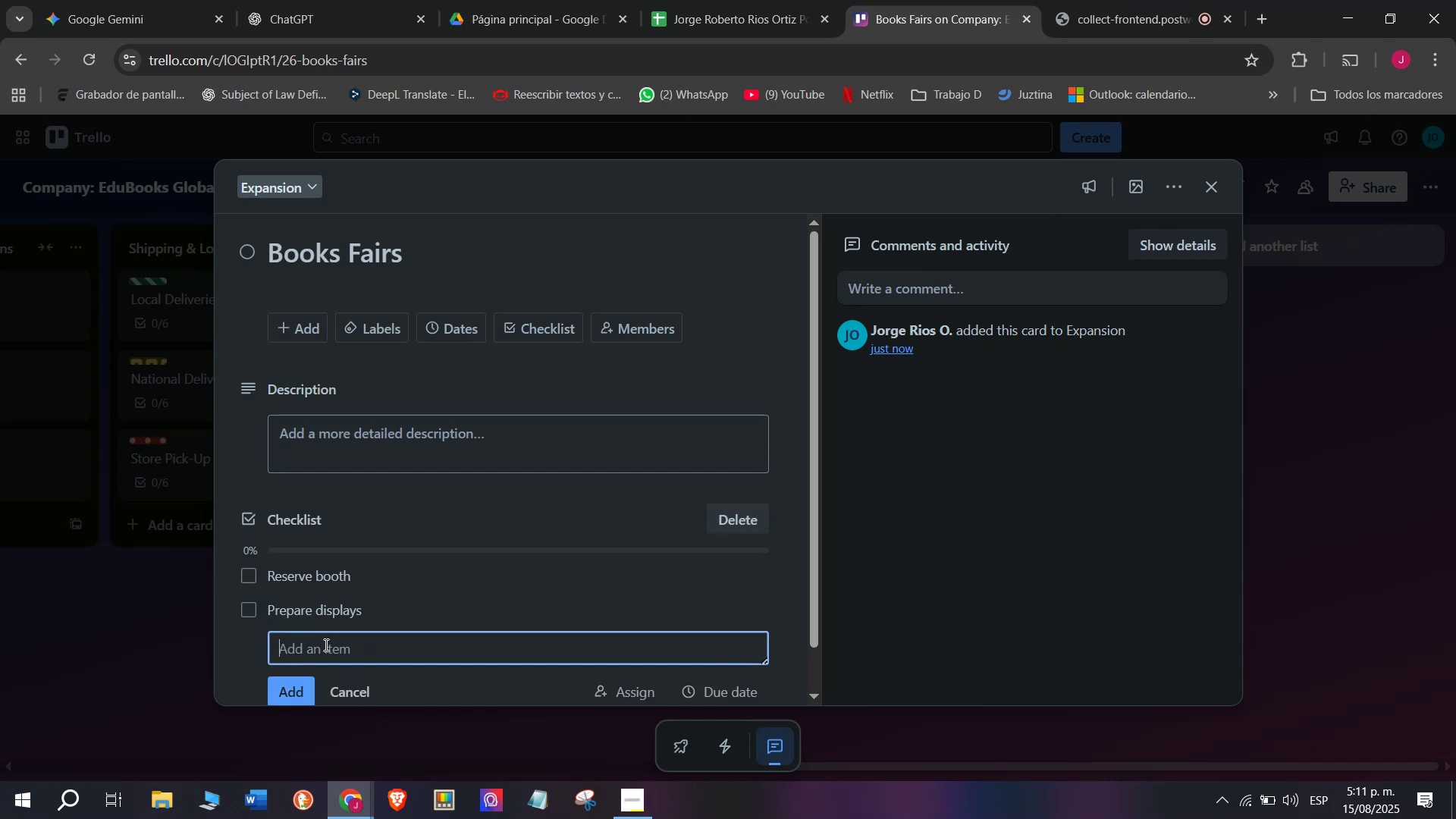 
left_click([325, 645])
 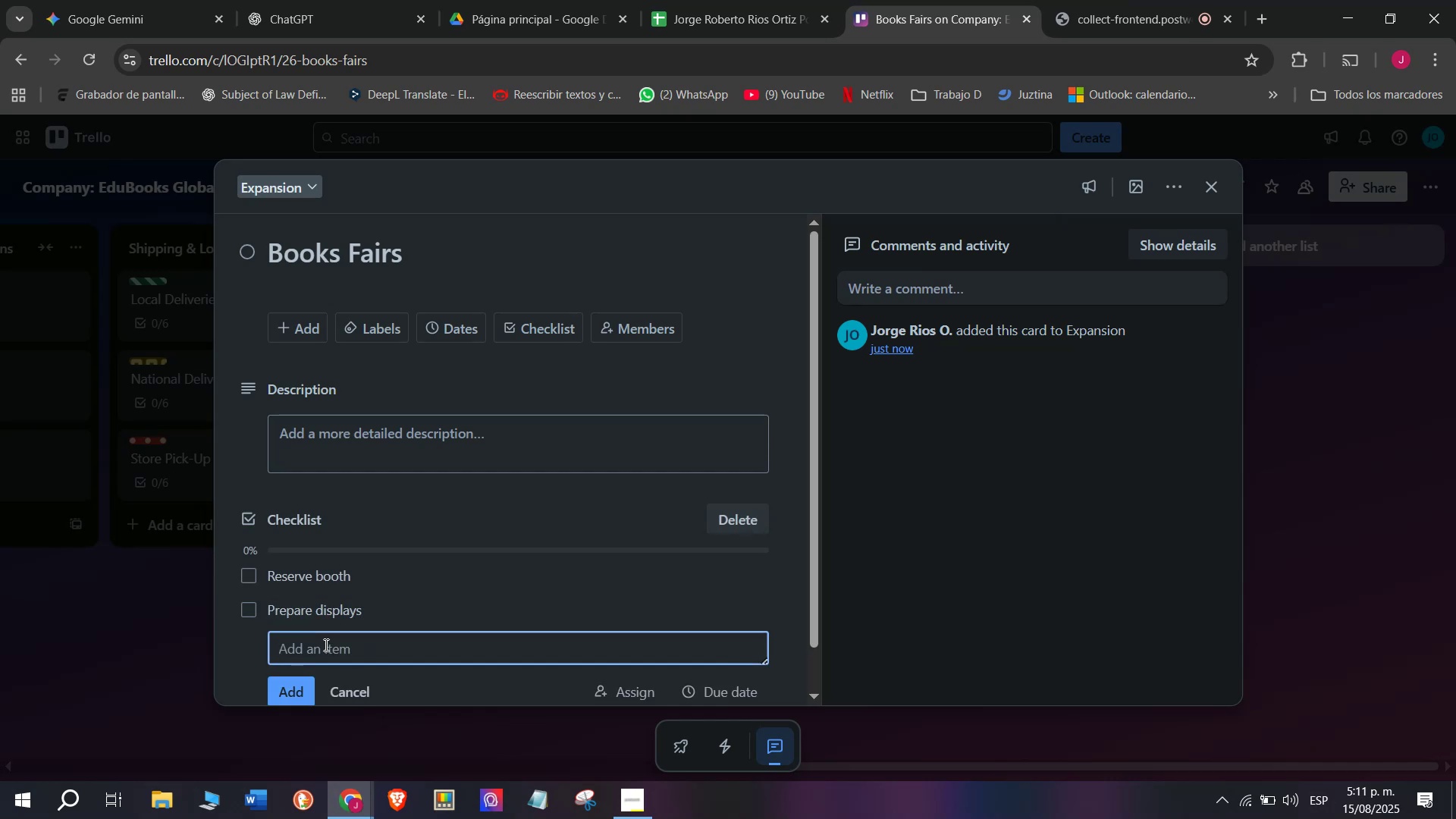 
type(Bring)
 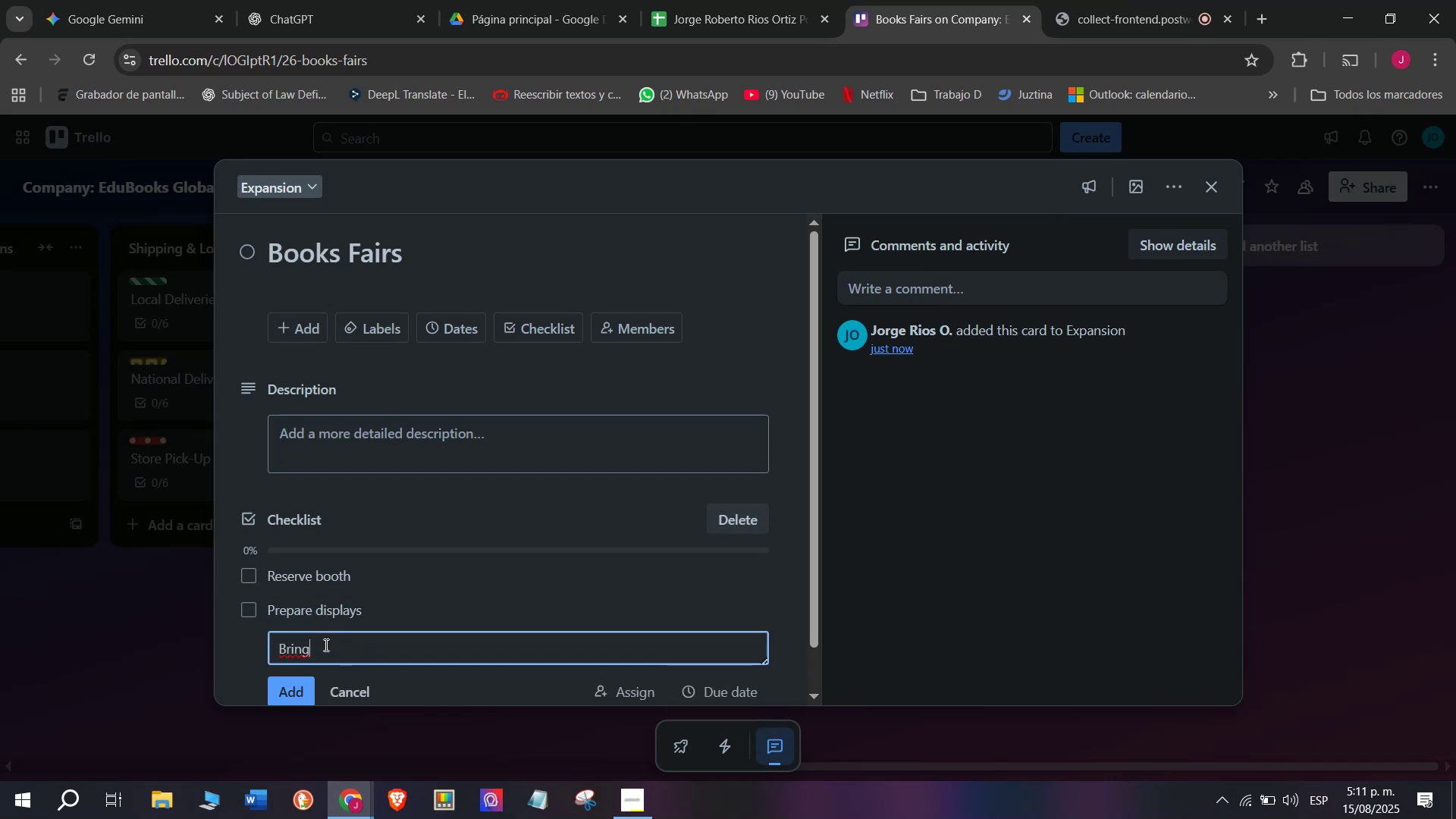 
type( opromo)
key(Backspace)
key(Backspace)
key(Backspace)
key(Backspace)
key(Backspace)
key(Backspace)
type(promotional materui)
key(Backspace)
key(Backspace)
type(i)
 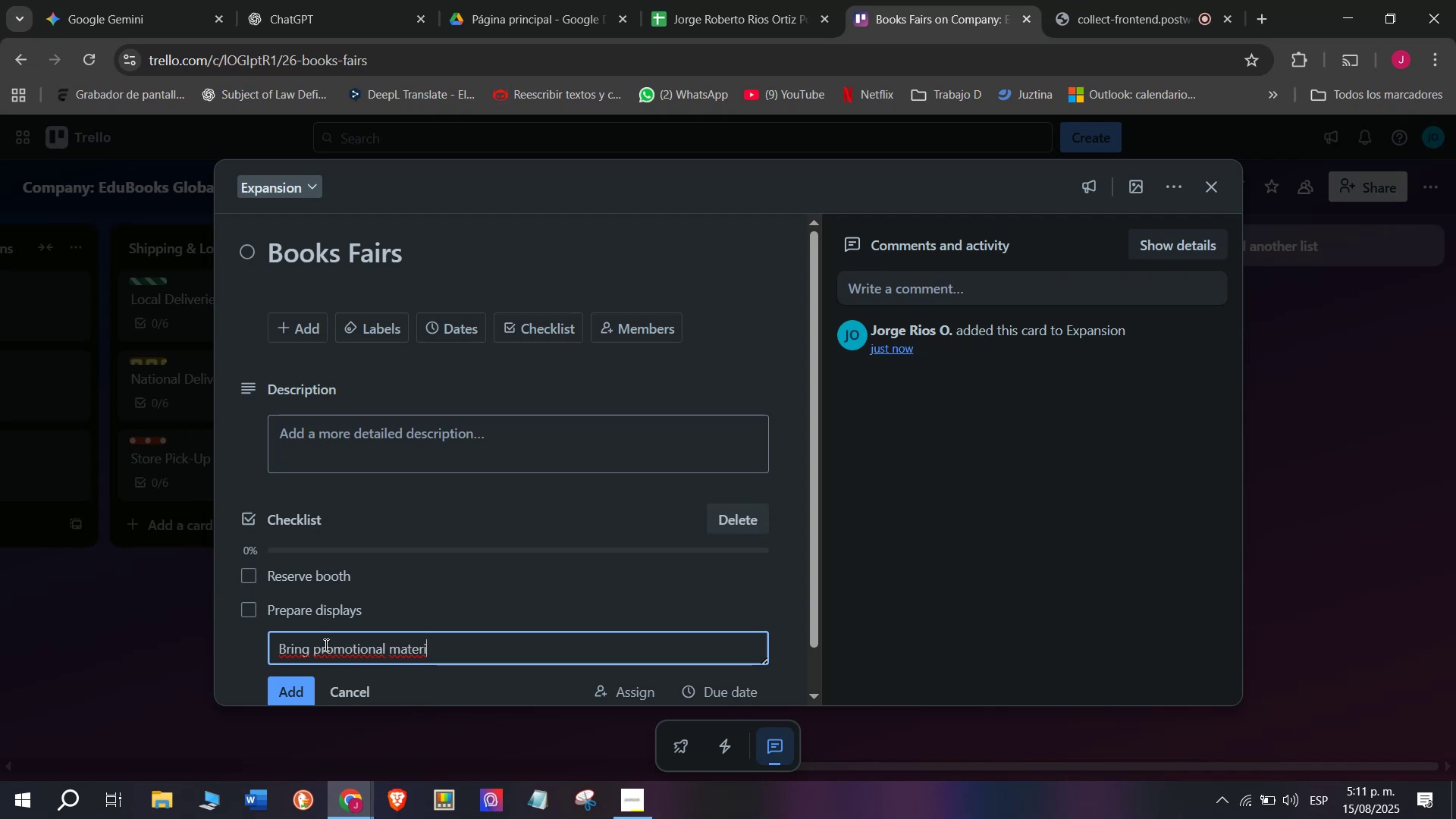 
type(als)
 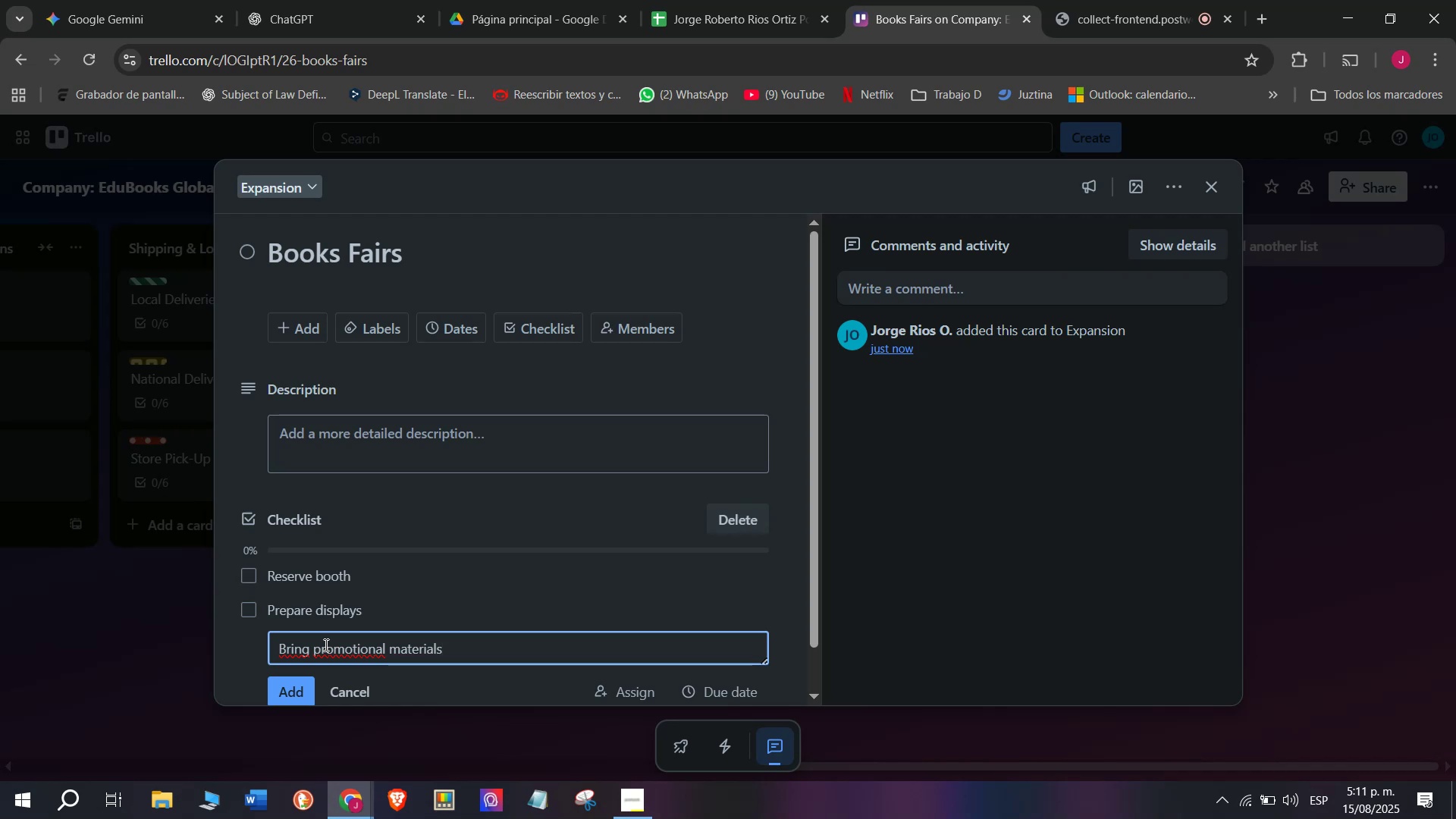 
key(Enter)
 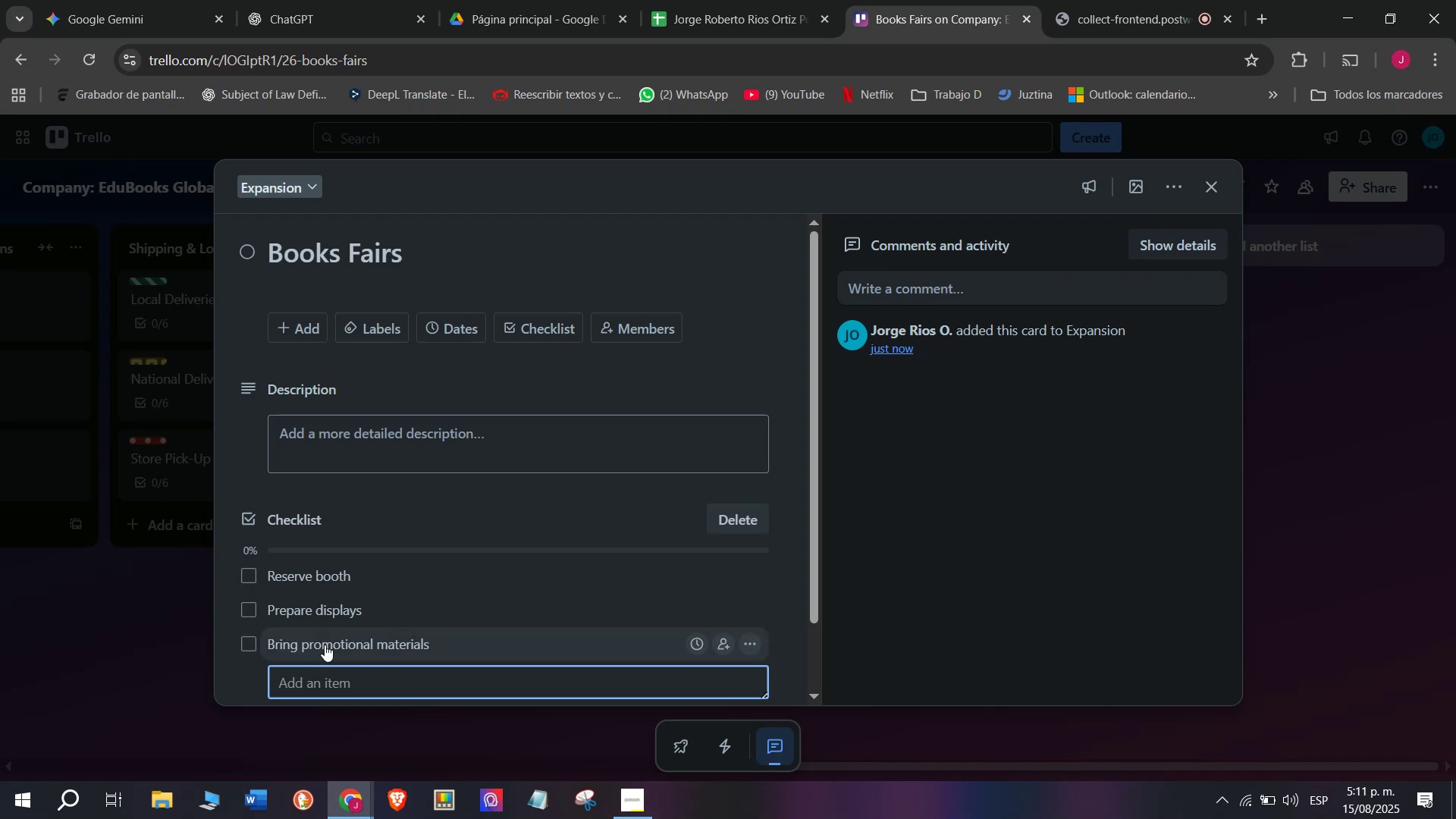 
type(Organize)
 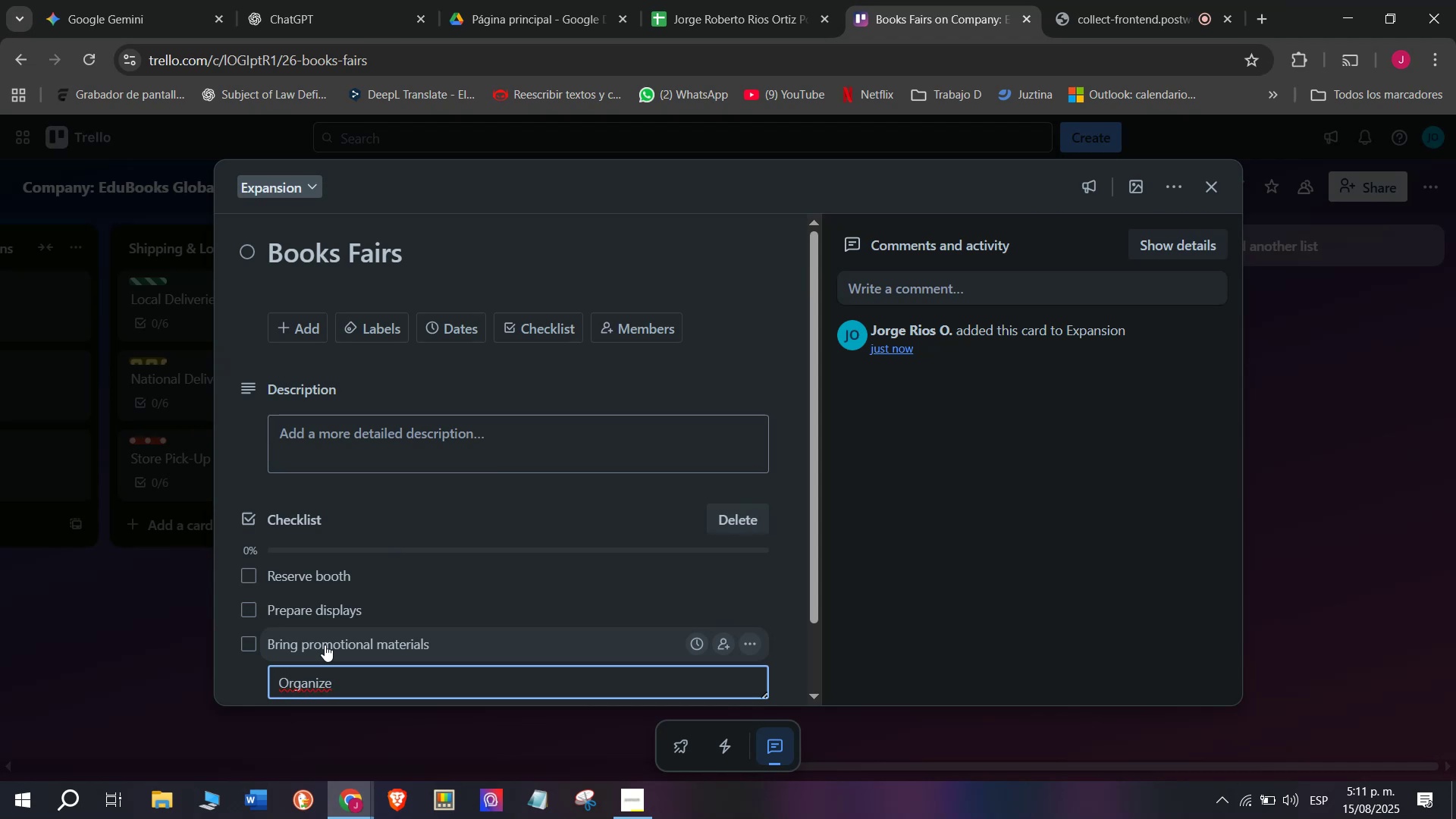 
type( acti)
 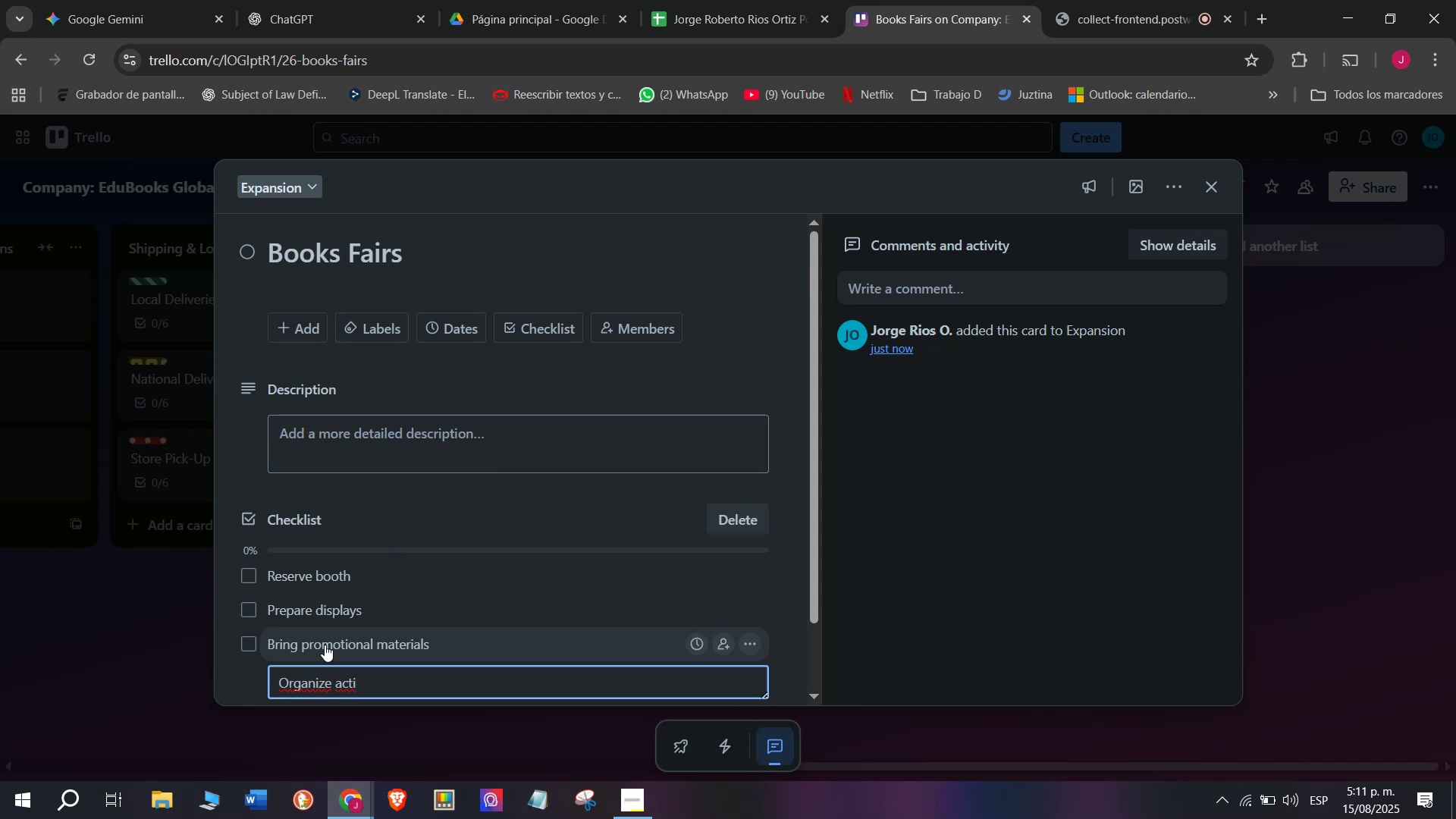 
type(vitie4s)
key(Backspace)
key(Backspace)
type(es)
key(Backspace)
key(Backspace)
type(s)
 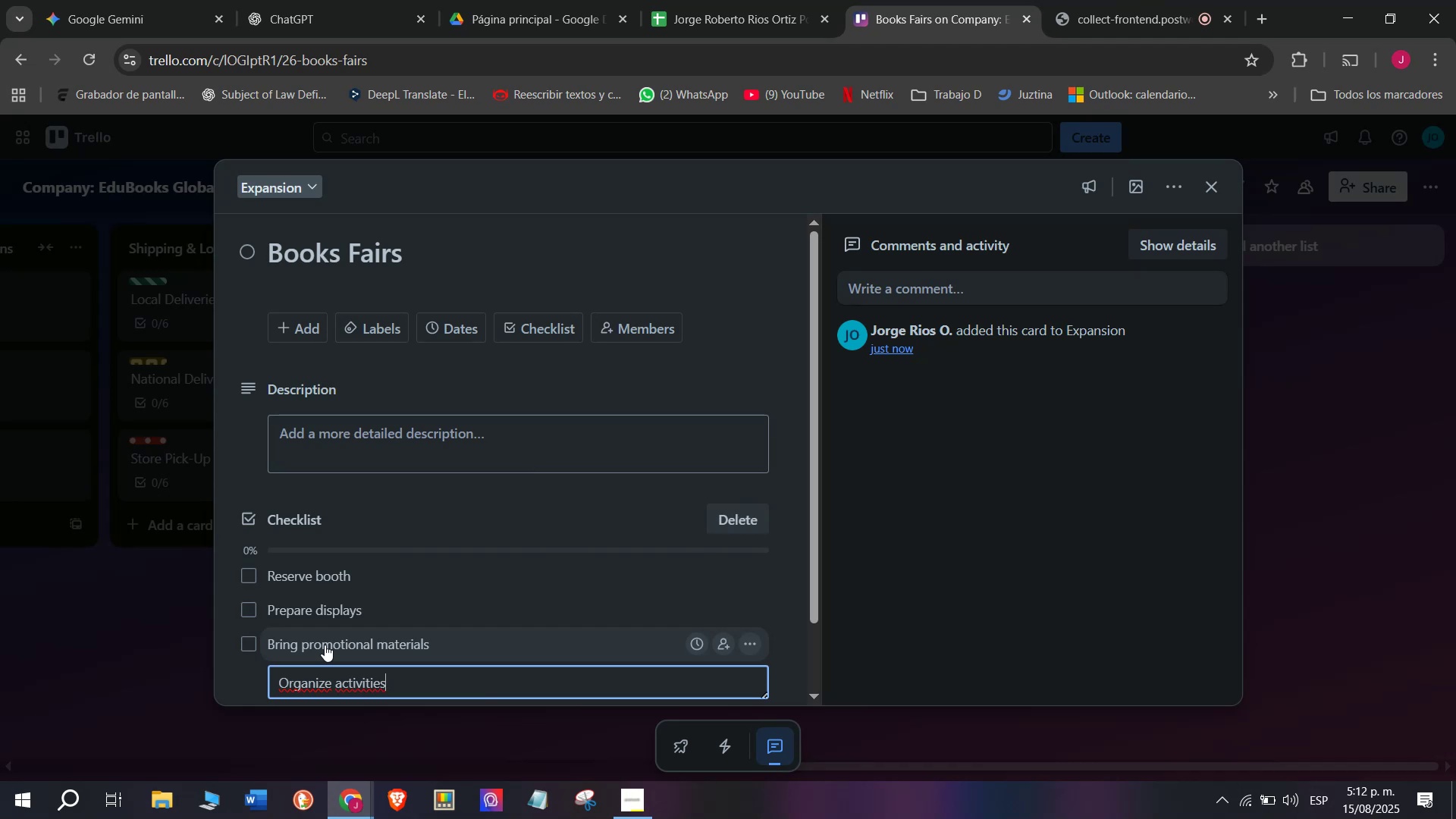 
key(Space)
 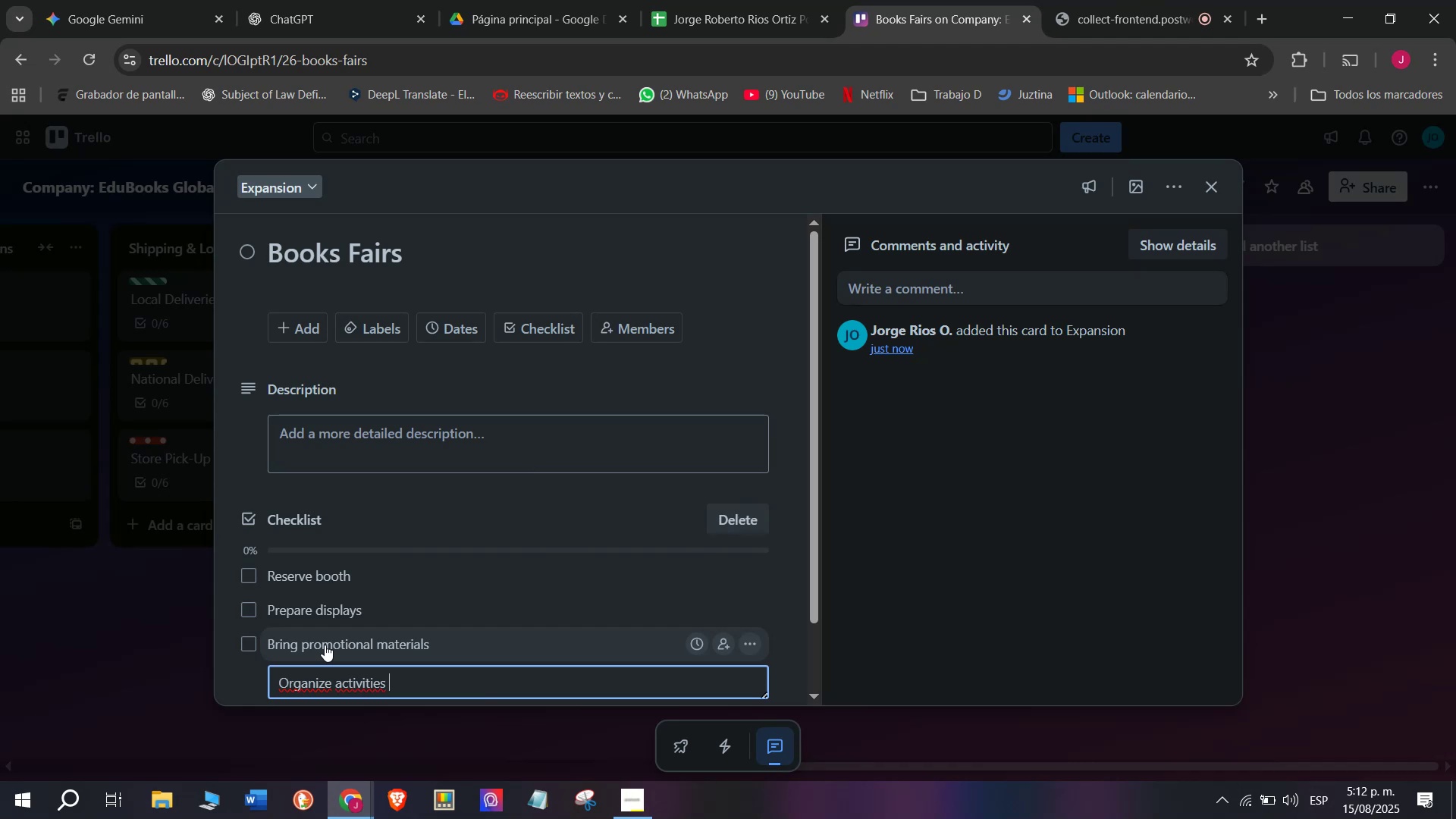 
key(Enter)
 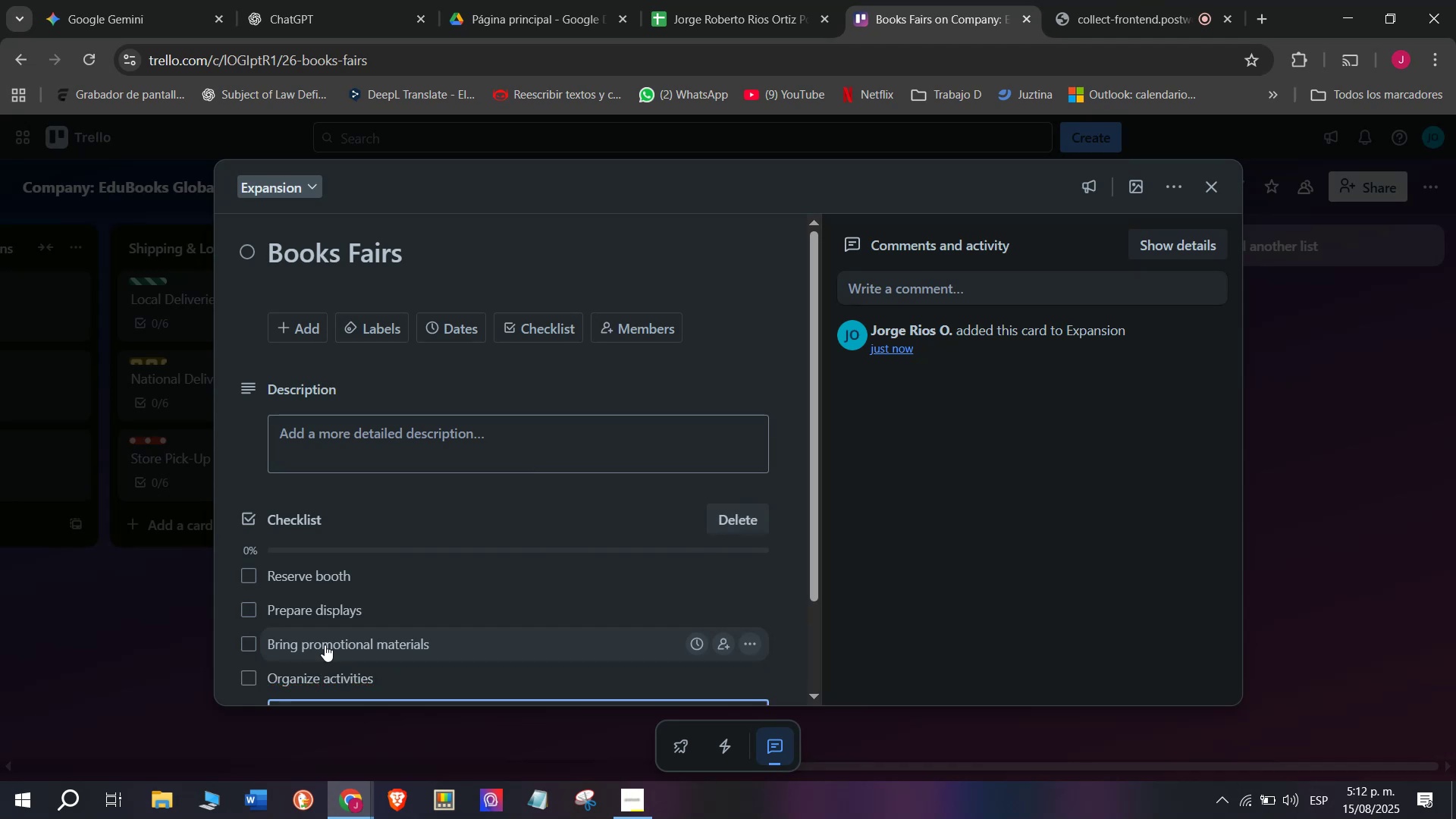 
type(Coolet)
key(Backspace)
key(Backspace)
key(Backspace)
key(Backspace)
type(llect contacy)
key(Backspace)
type(ts)
 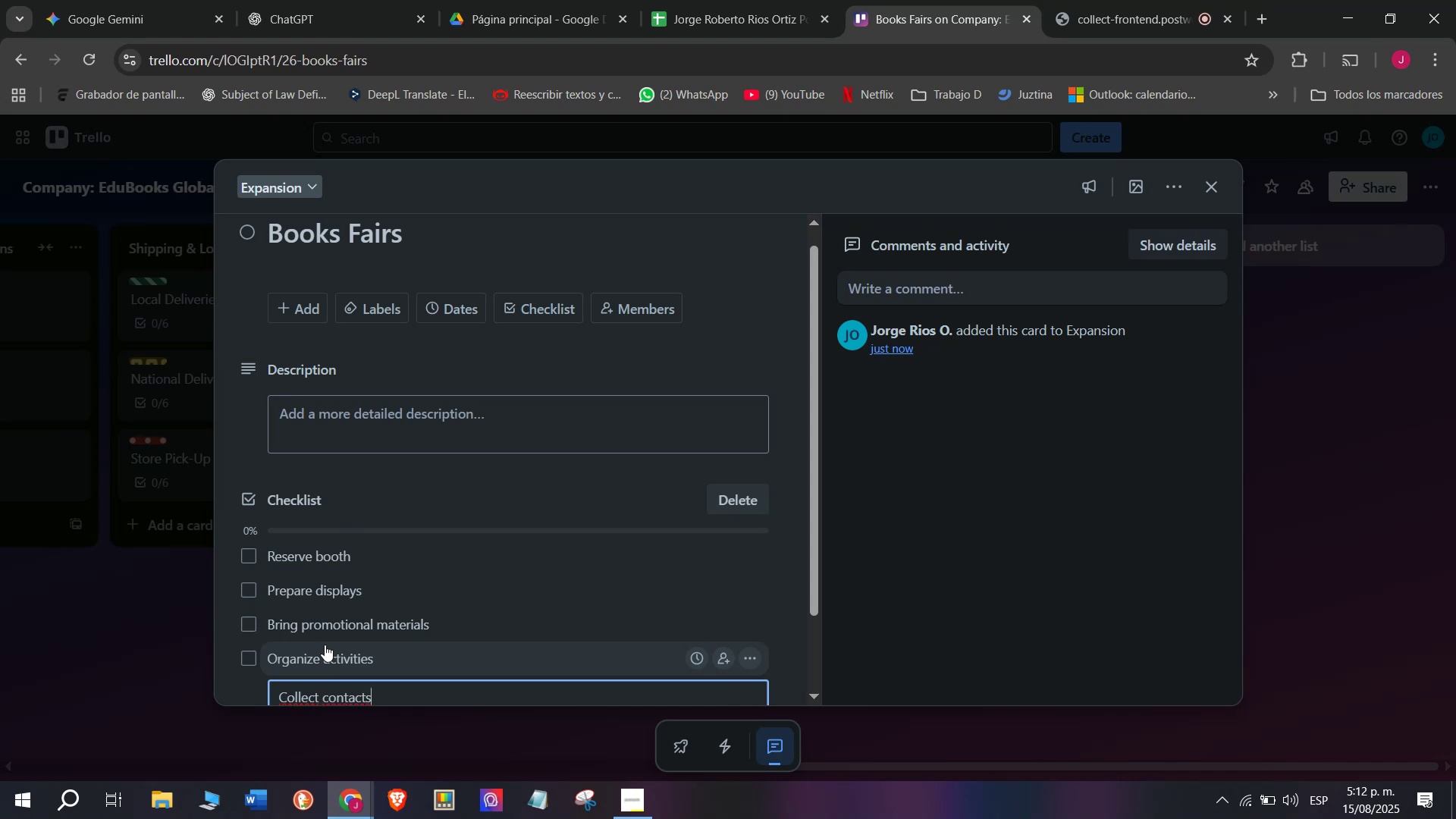 
key(Enter)
 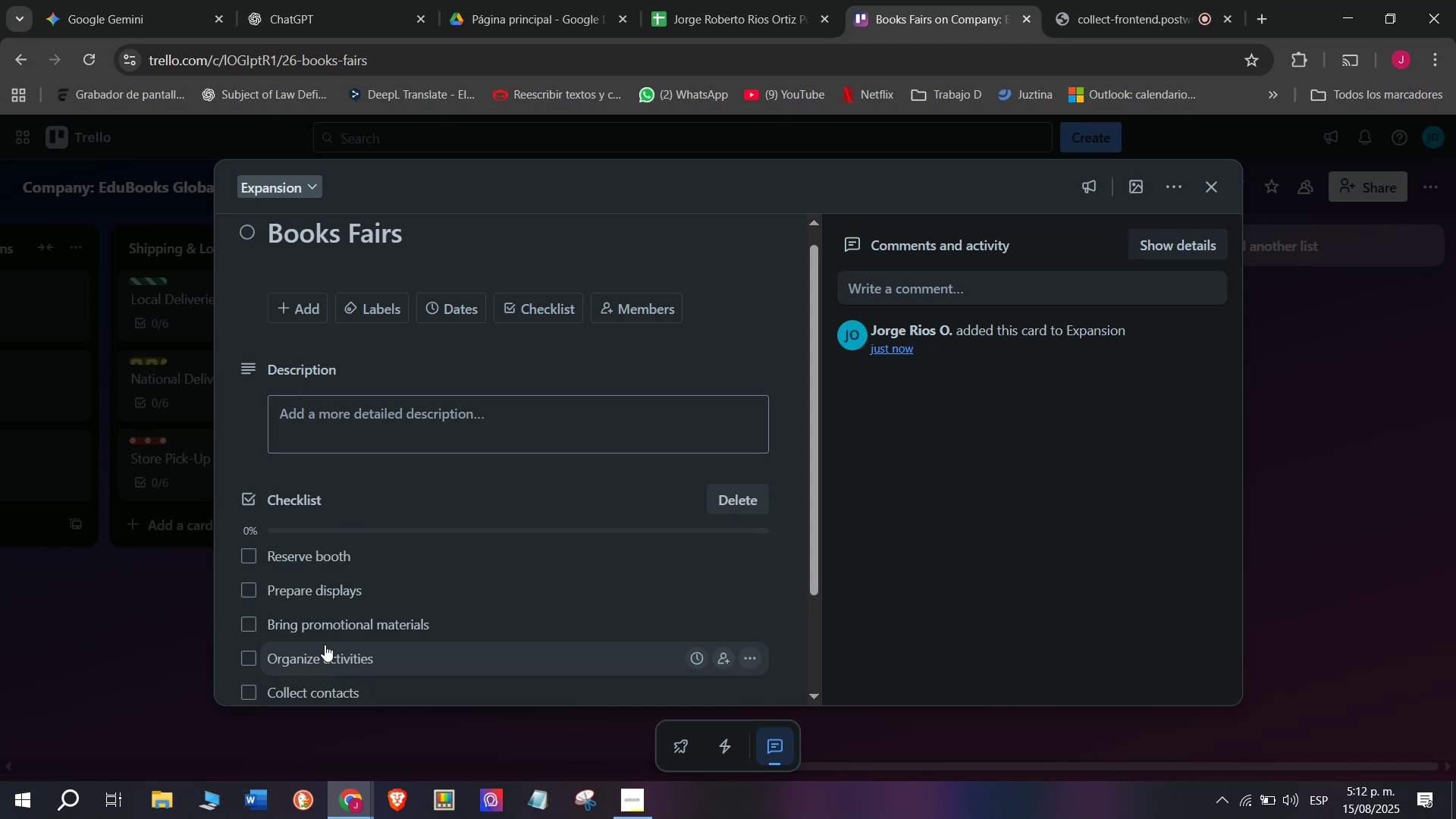 
type(Follo)
key(Backspace)
type(ow uop)
key(Backspace)
key(Backspace)
type(p after event)
 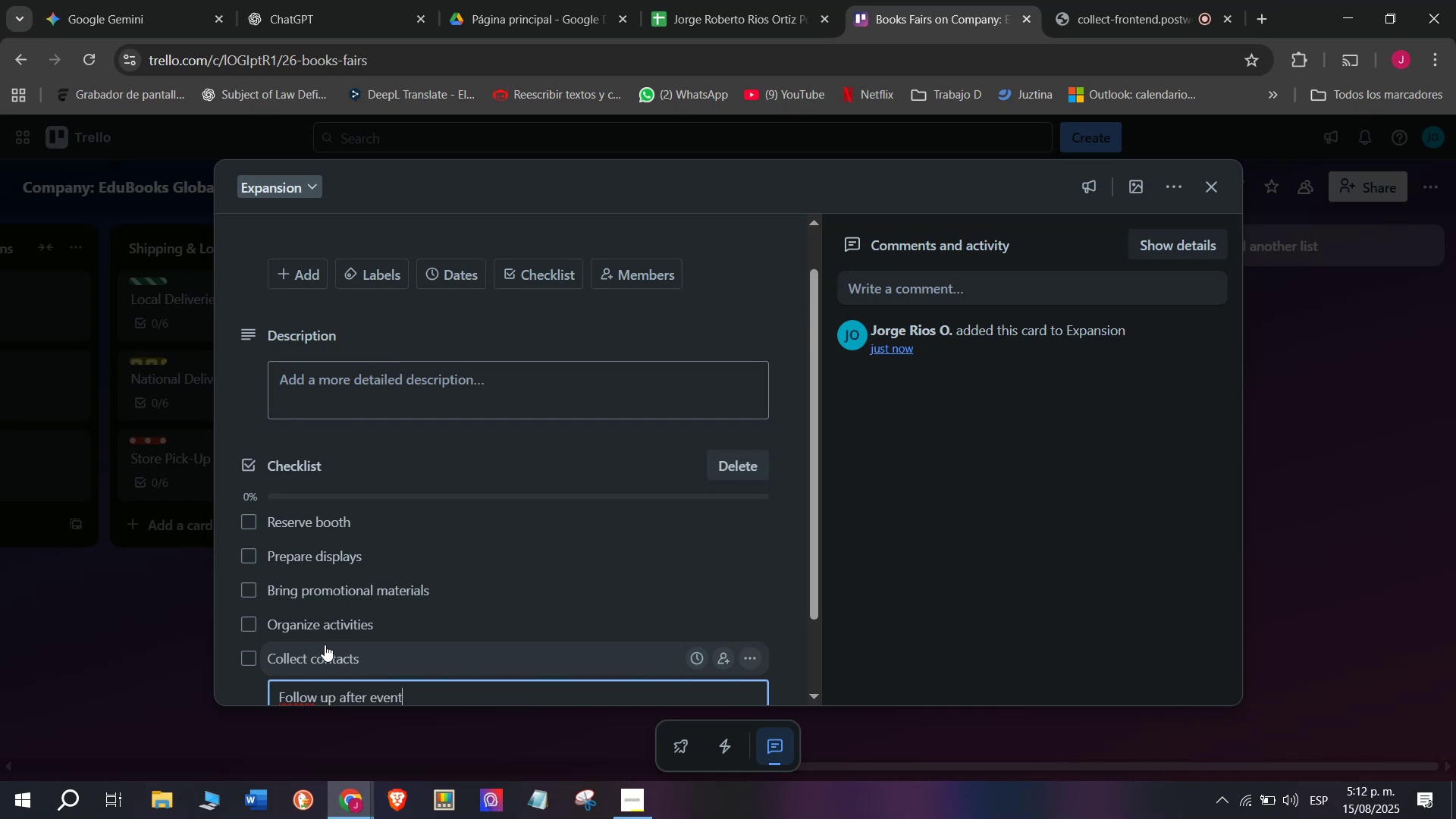 
key(Enter)
 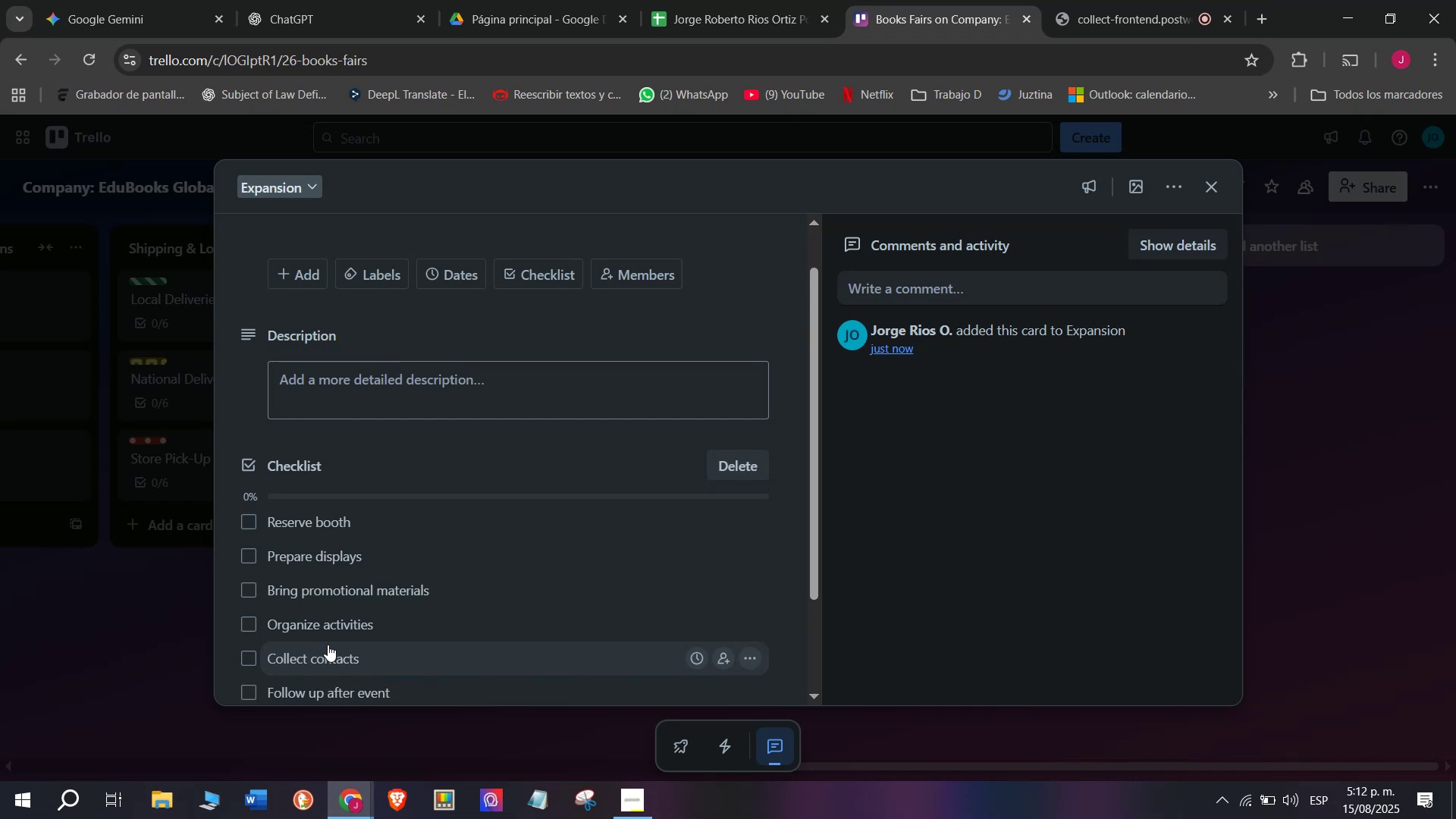 
scroll: coordinate [474, 642], scroll_direction: up, amount: 5.0
 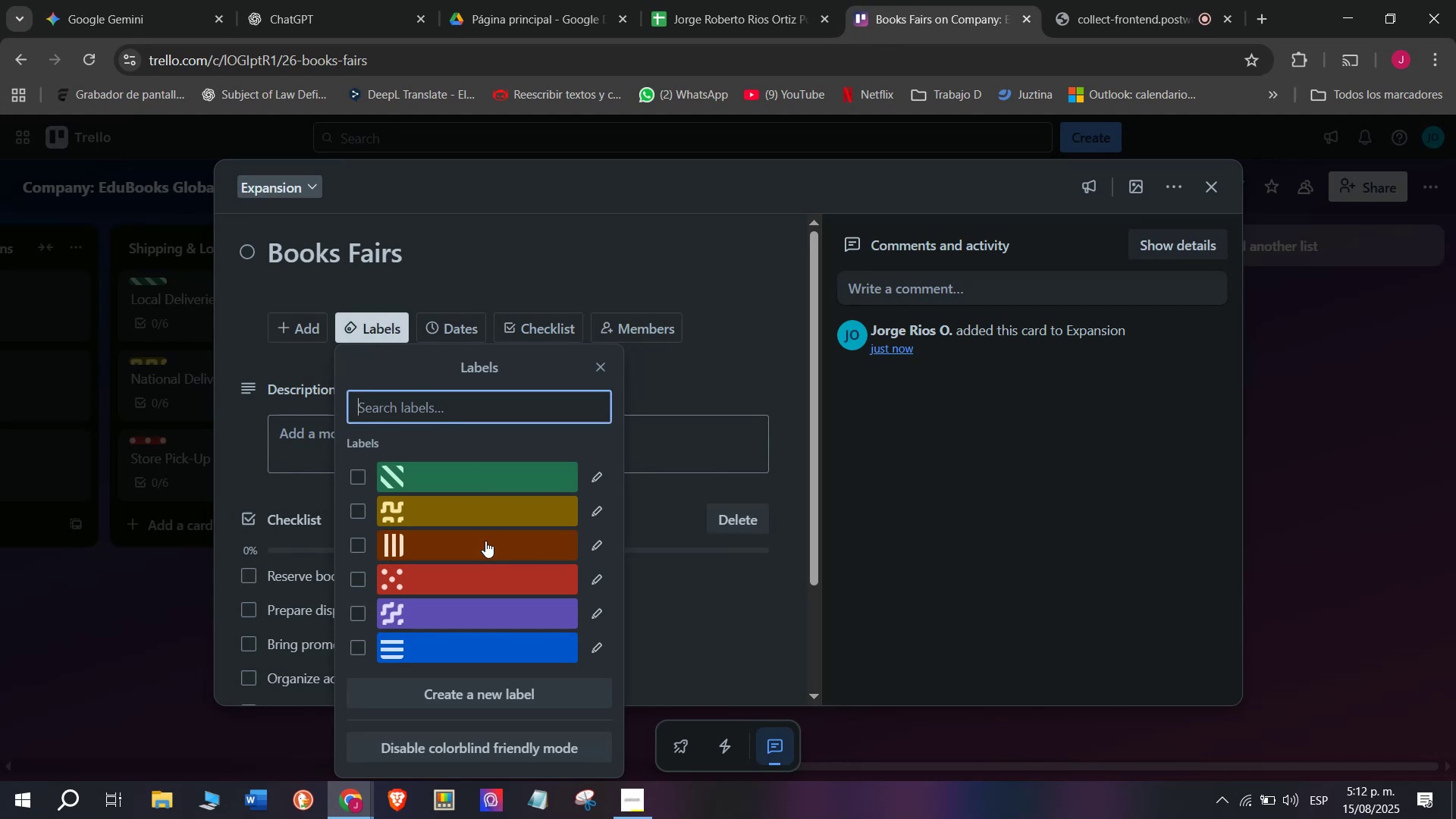 
left_click([481, 550])
 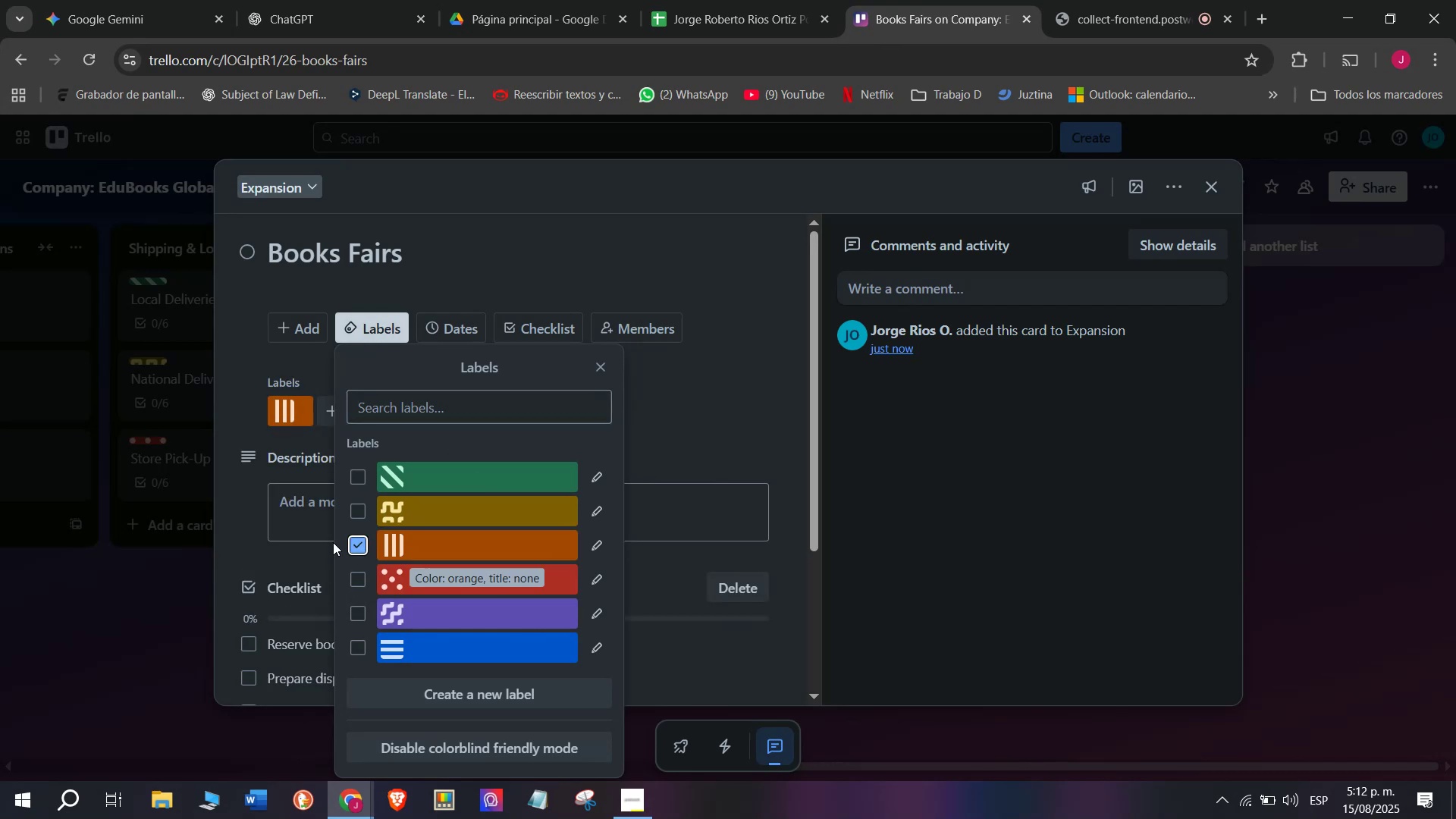 
left_click([362, 548])
 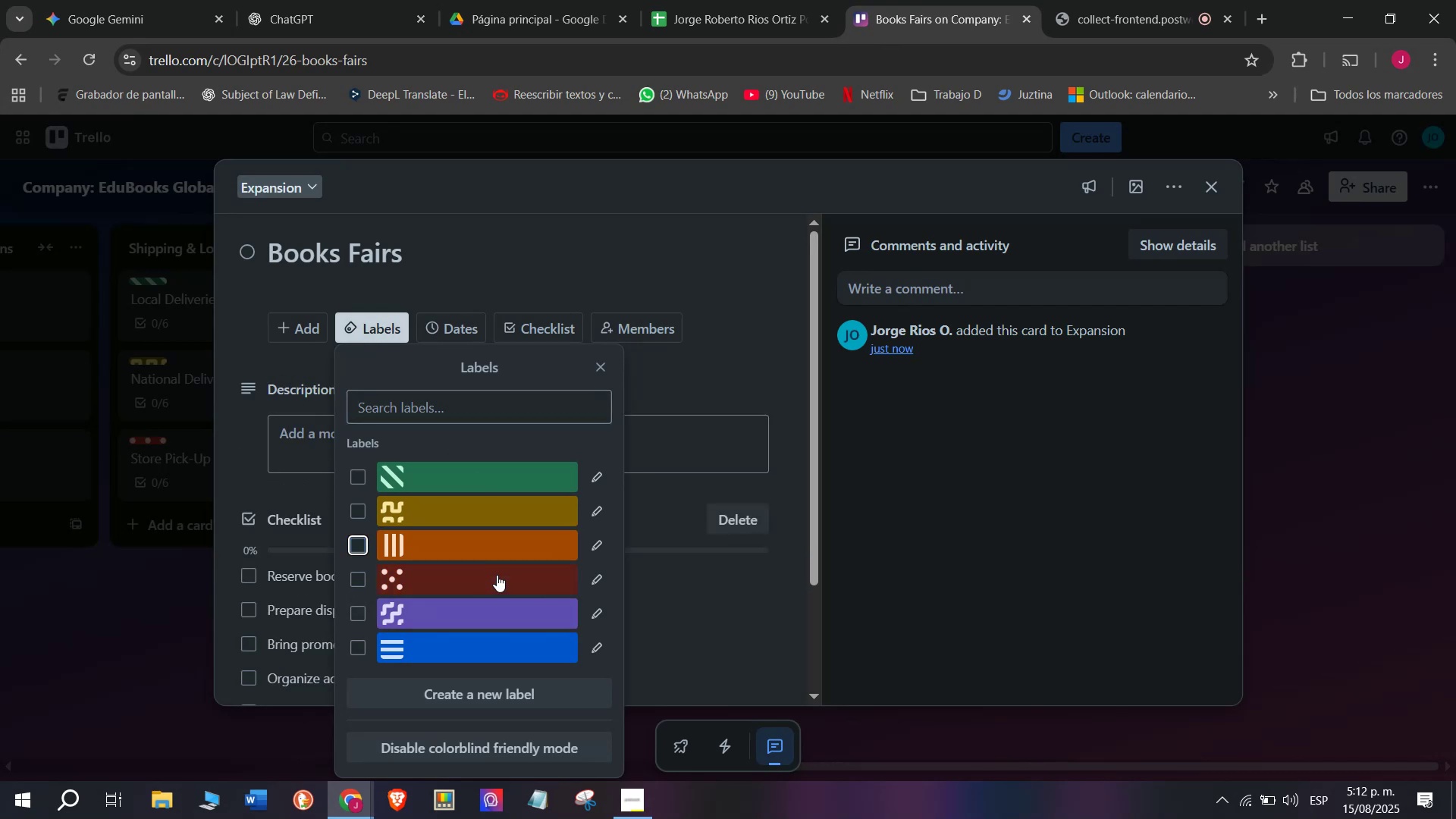 